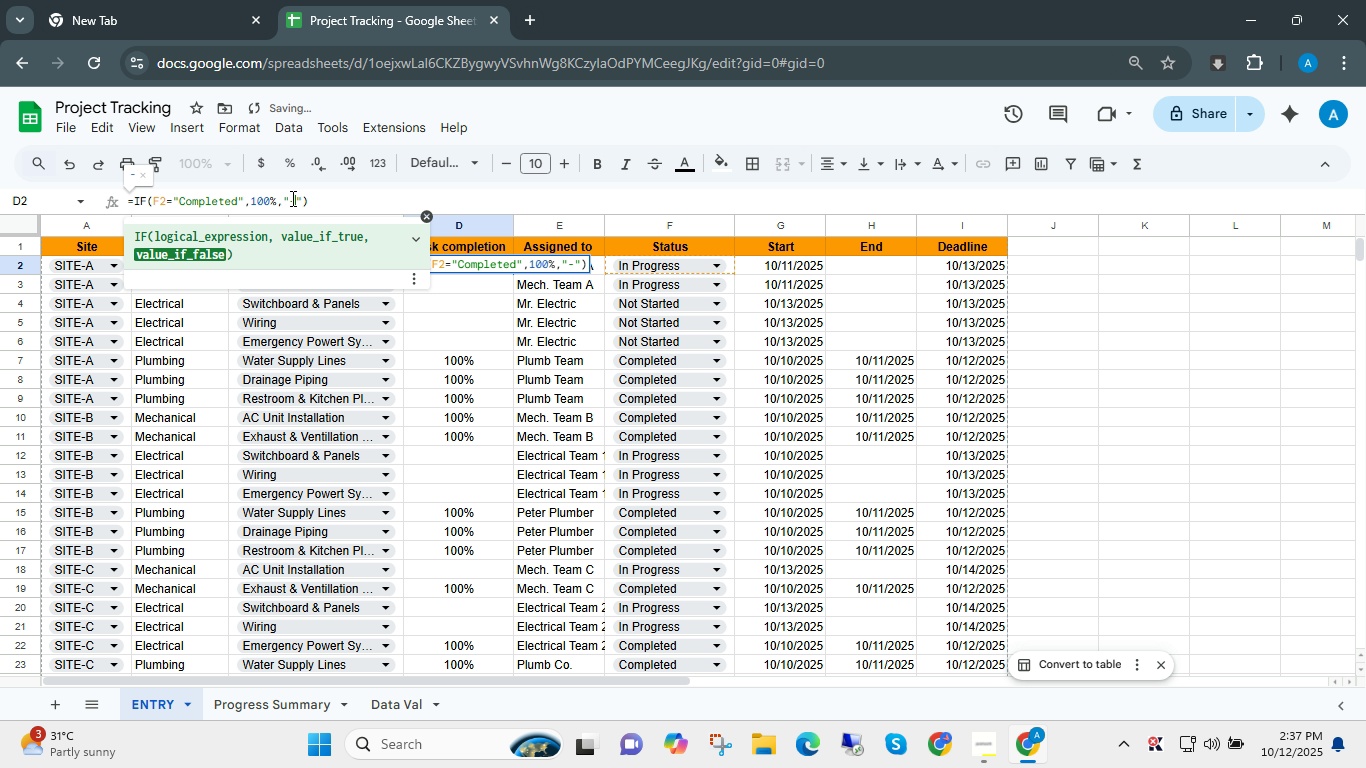 
key(NumpadEnter)
 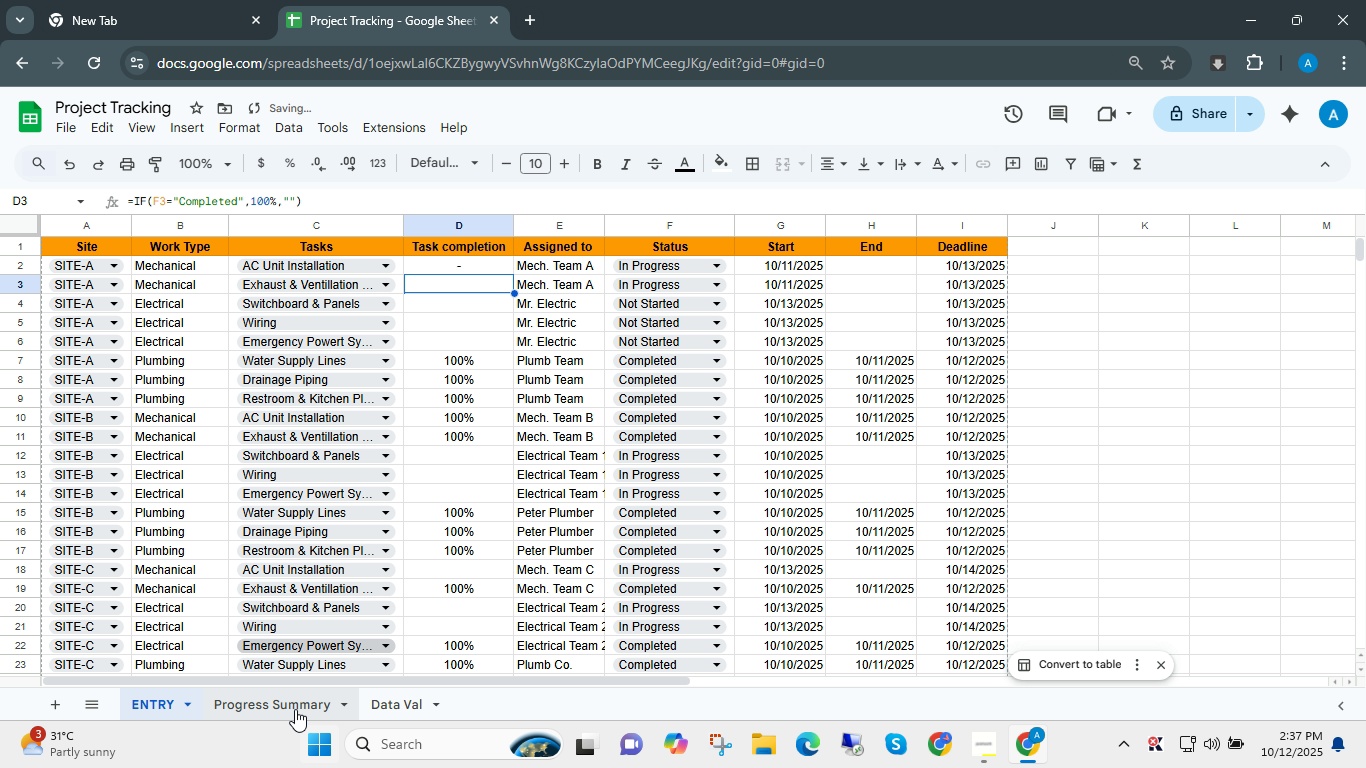 
left_click([281, 702])
 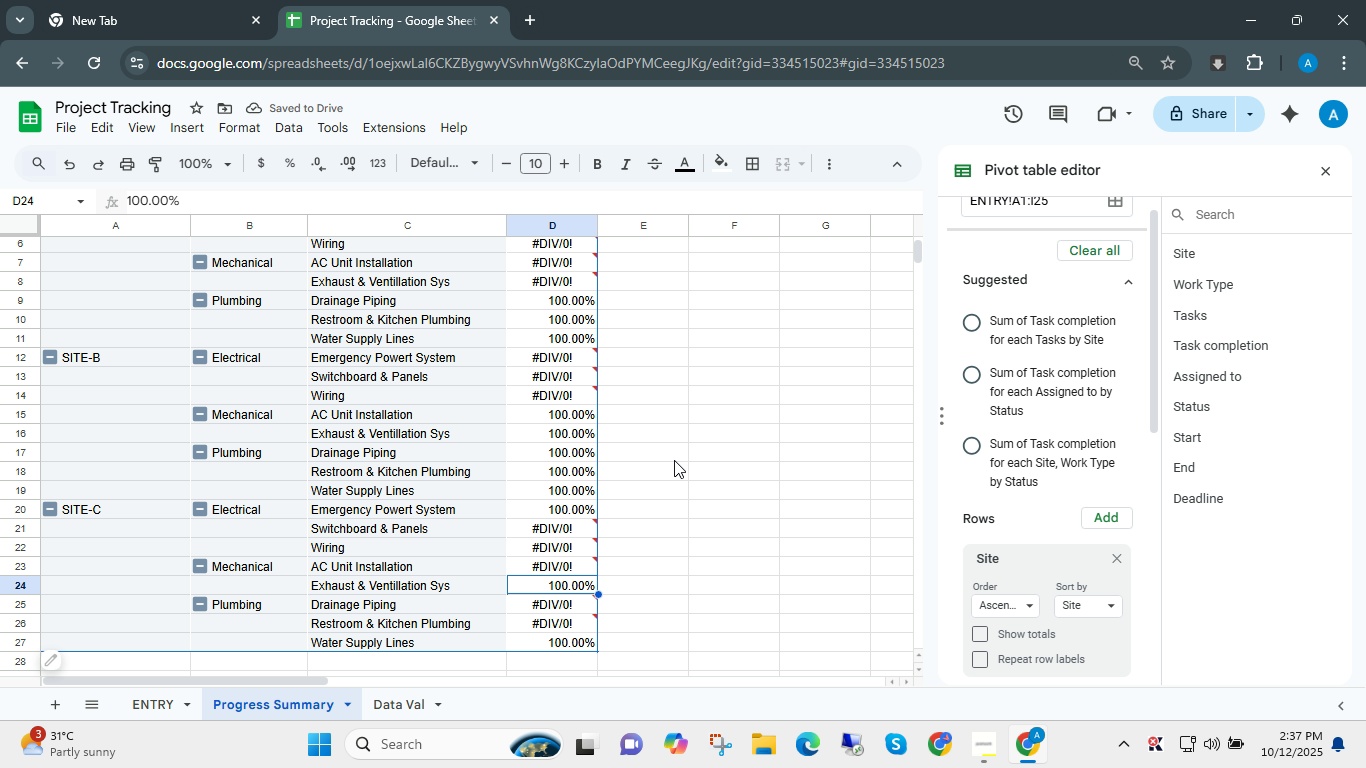 
scroll: coordinate [672, 465], scroll_direction: up, amount: 4.0
 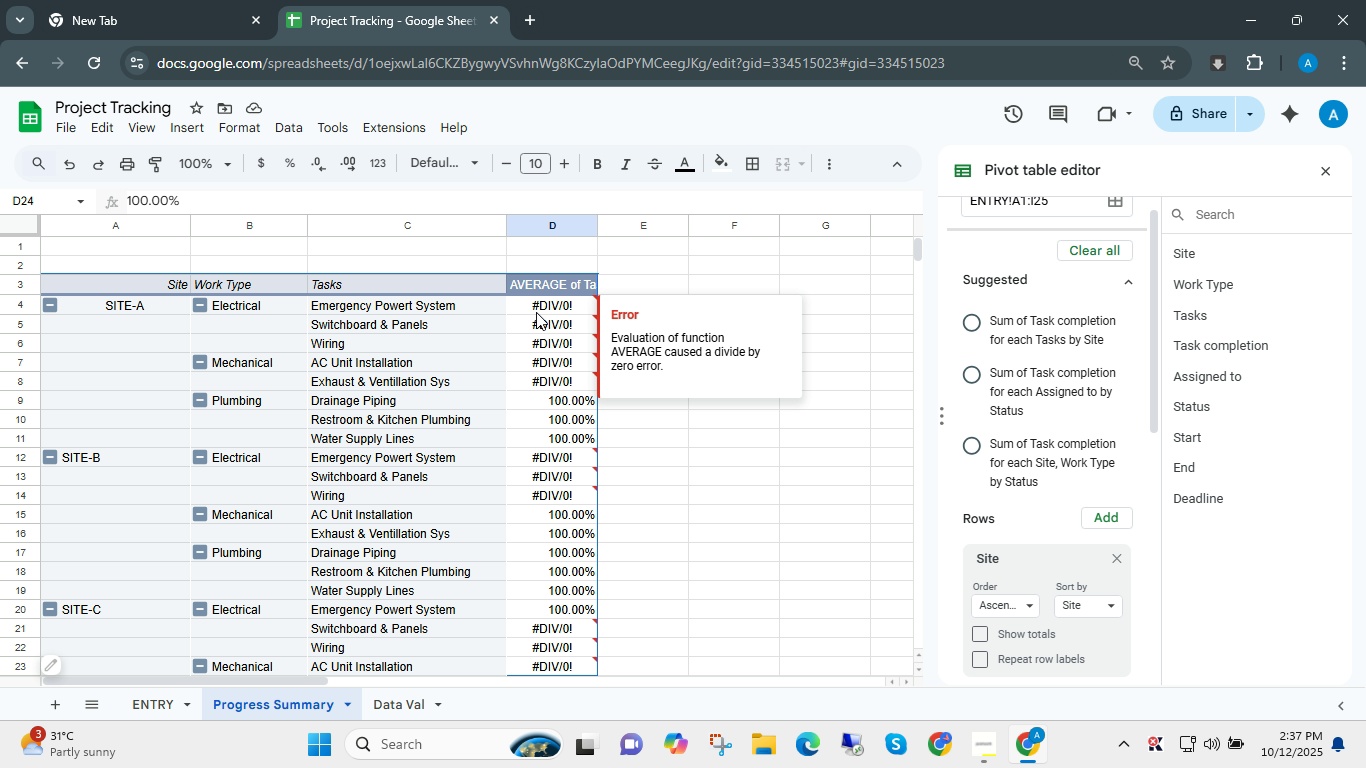 
wait(5.92)
 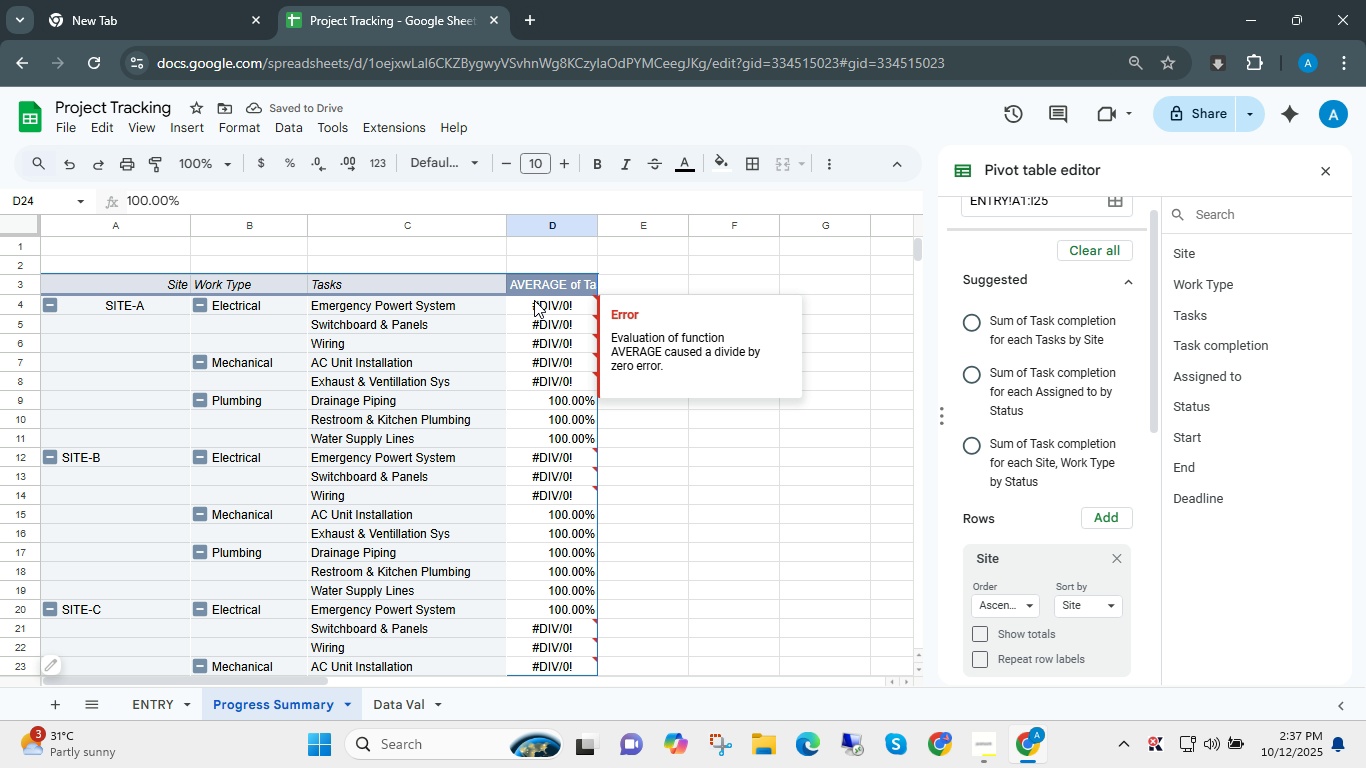 
left_click([153, 704])
 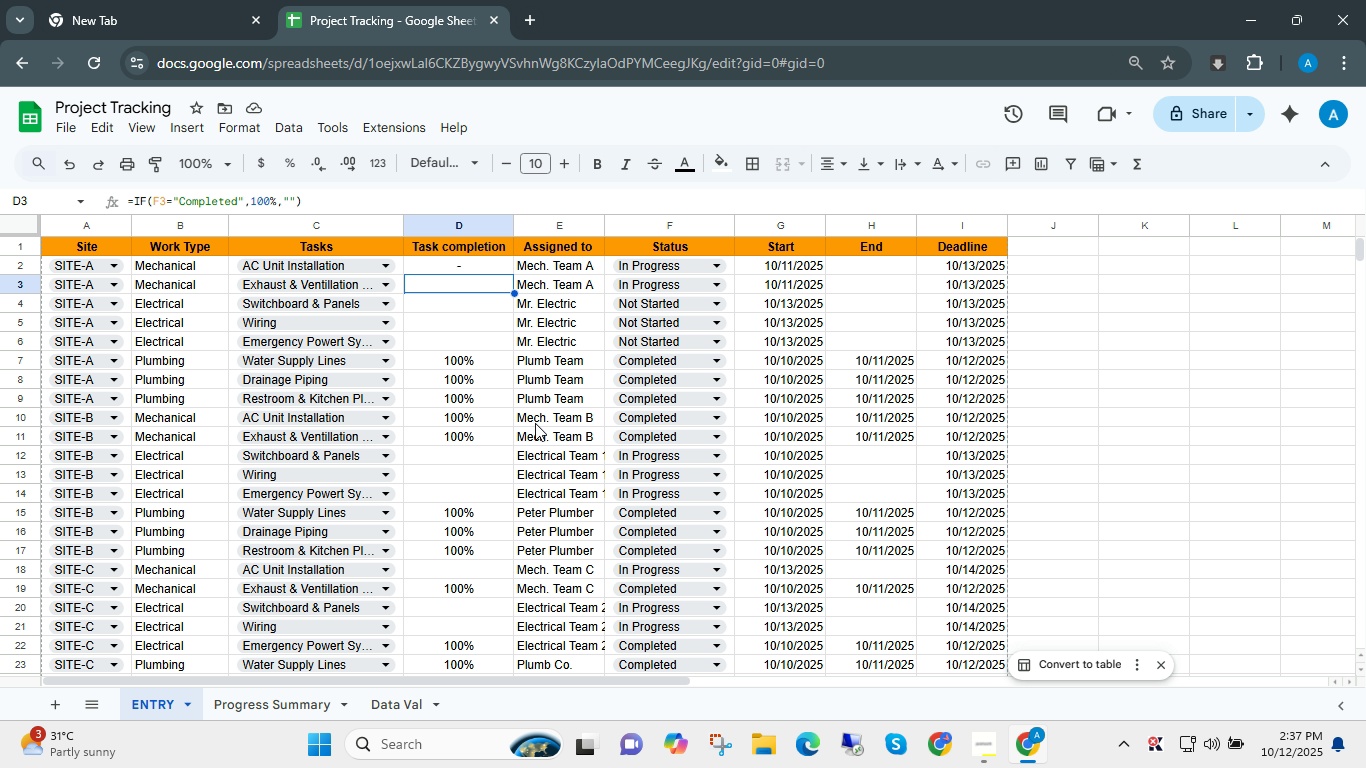 
key(Control+Z)
 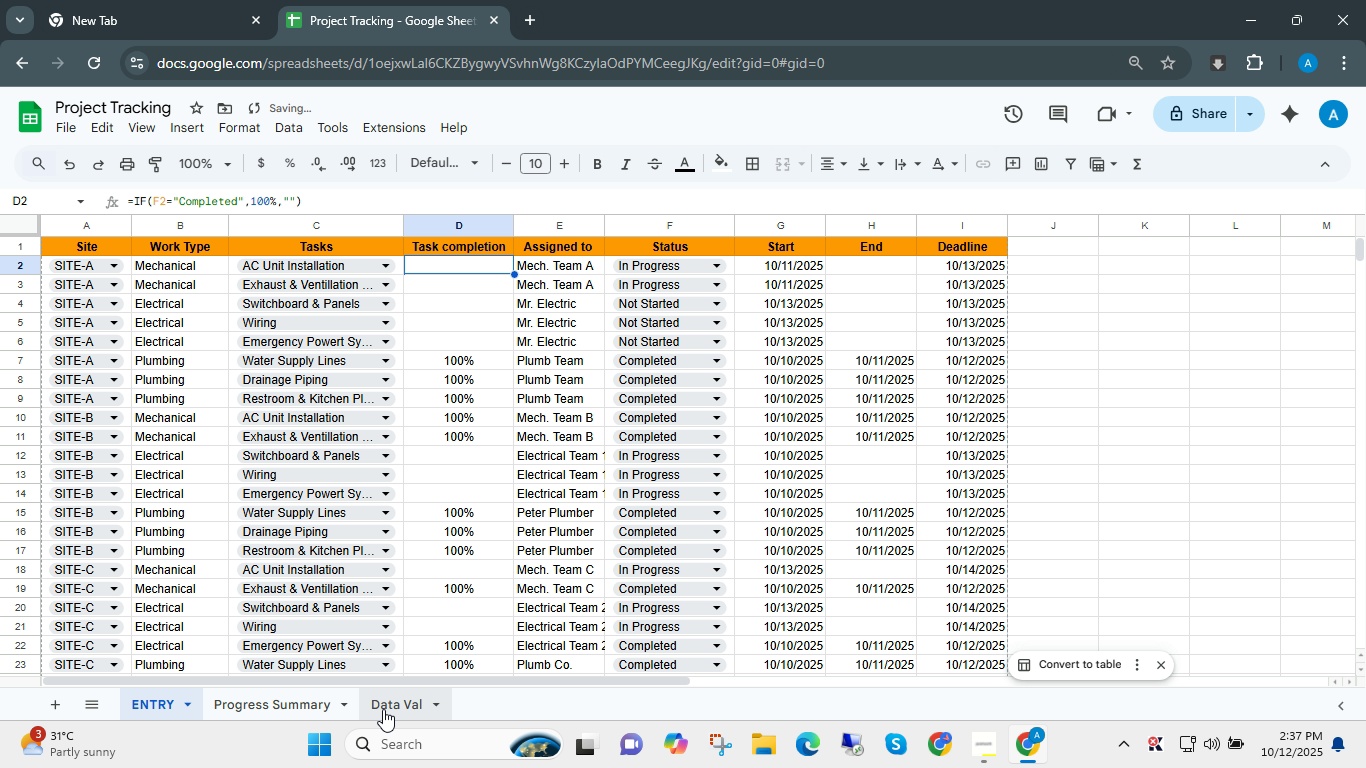 
left_click([389, 708])
 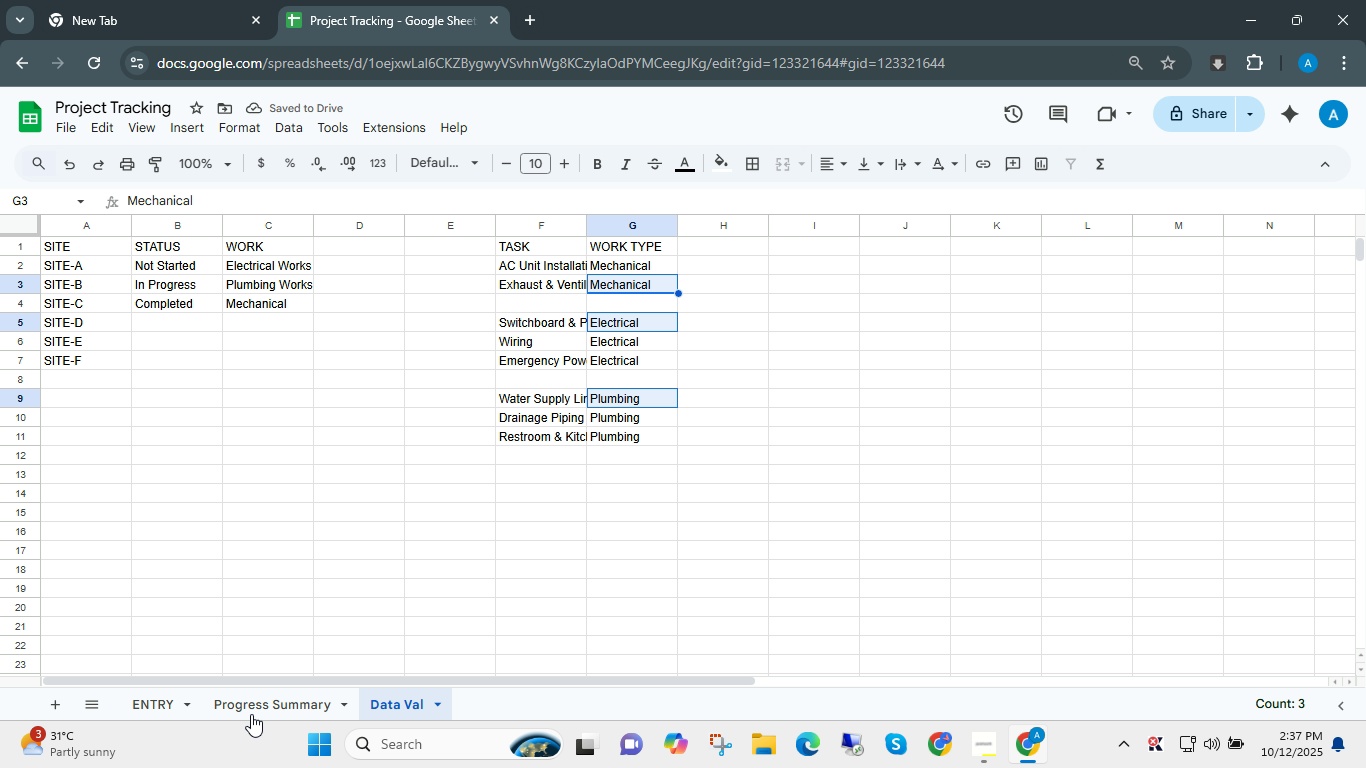 
left_click([251, 705])
 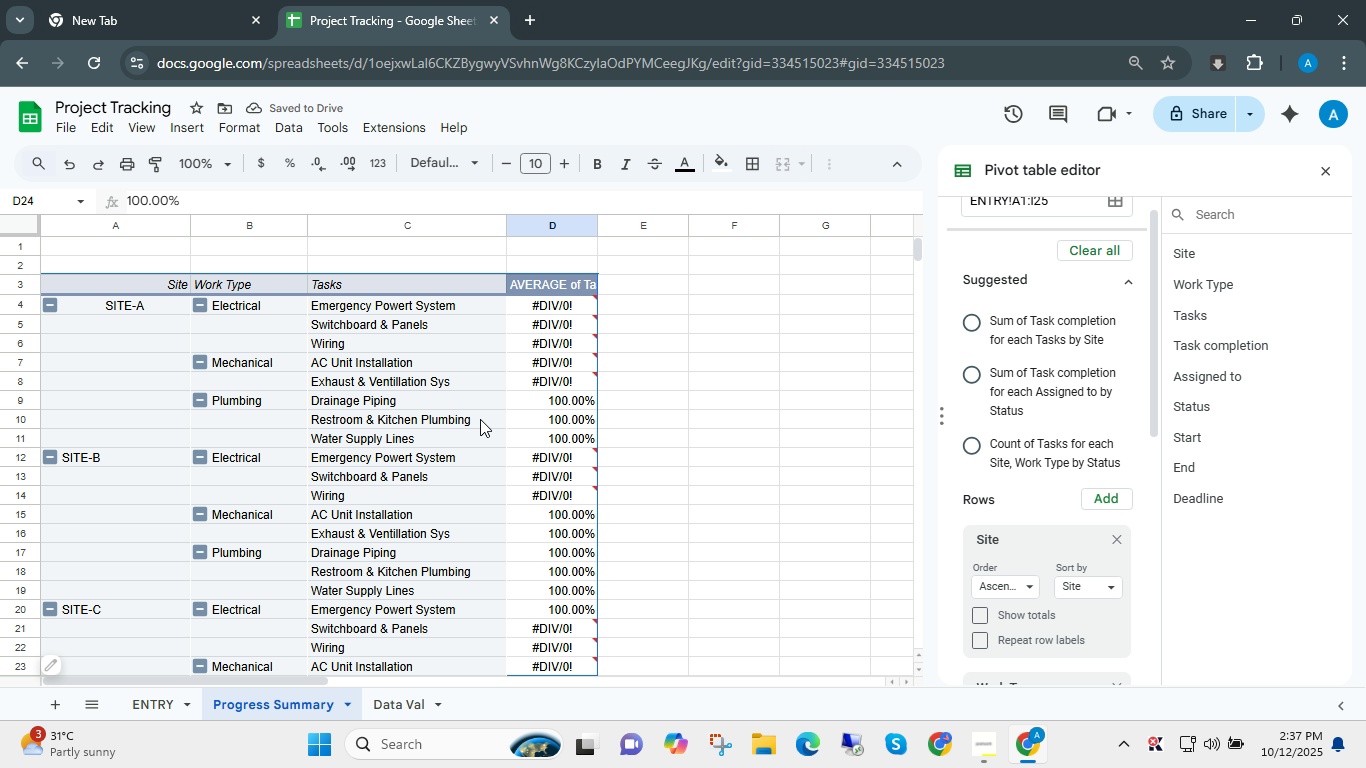 
scroll: coordinate [480, 414], scroll_direction: up, amount: 6.0
 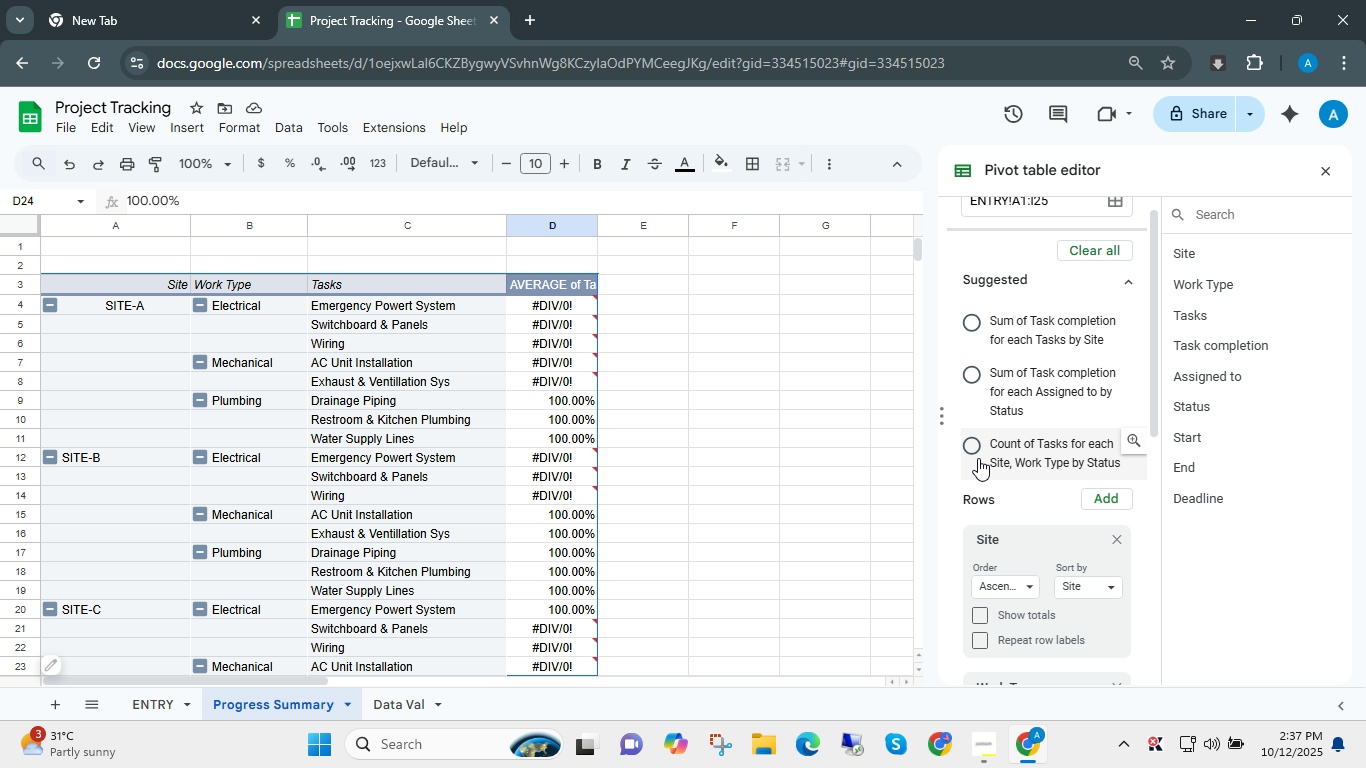 
wait(5.81)
 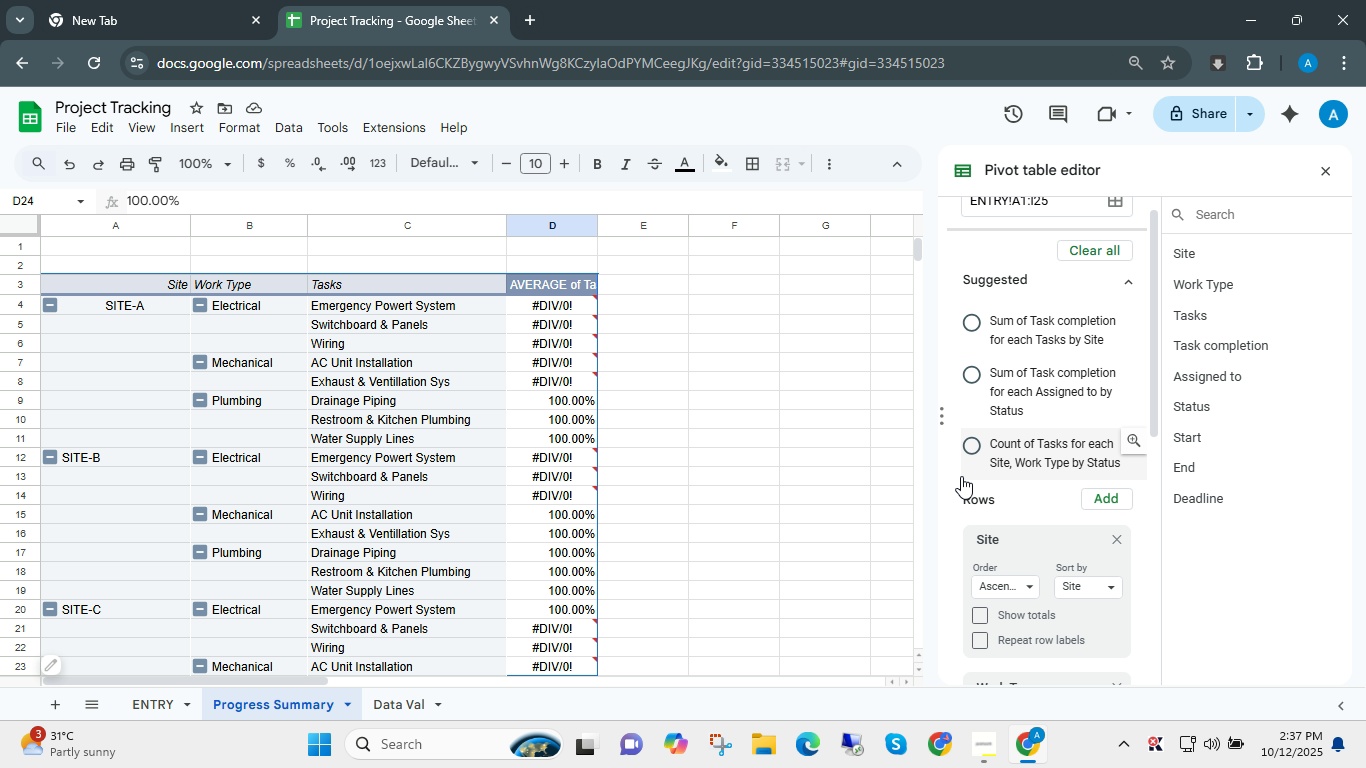 
scroll: coordinate [1027, 439], scroll_direction: down, amount: 6.0
 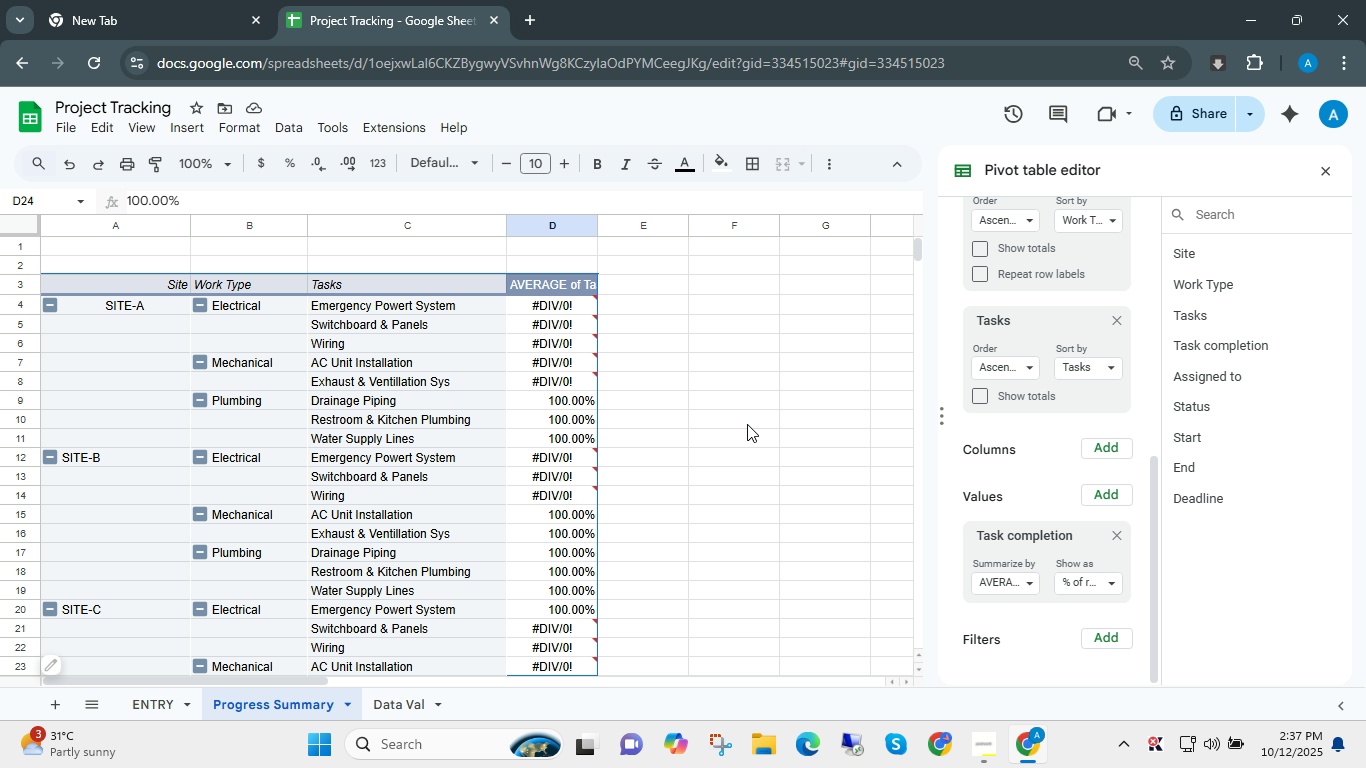 
wait(8.61)
 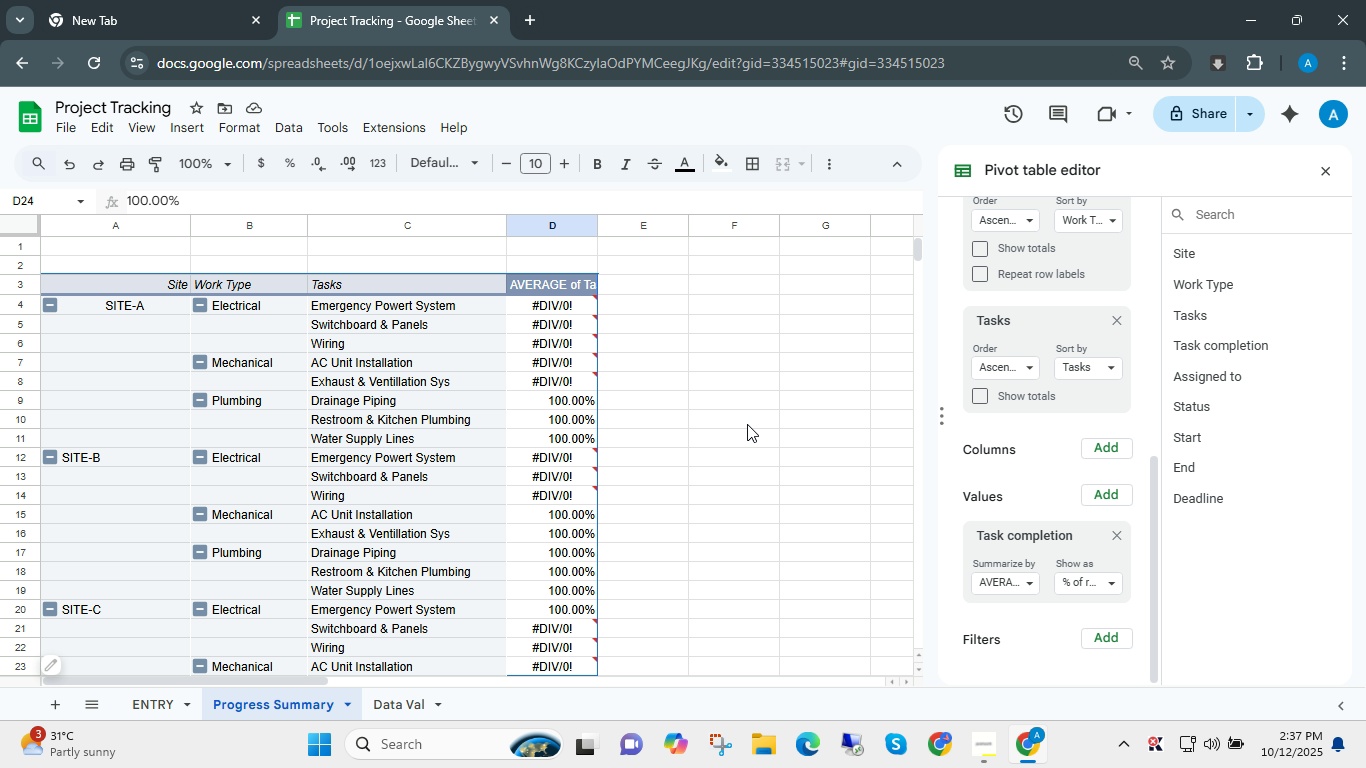 
scroll: coordinate [1021, 538], scroll_direction: up, amount: 1.0
 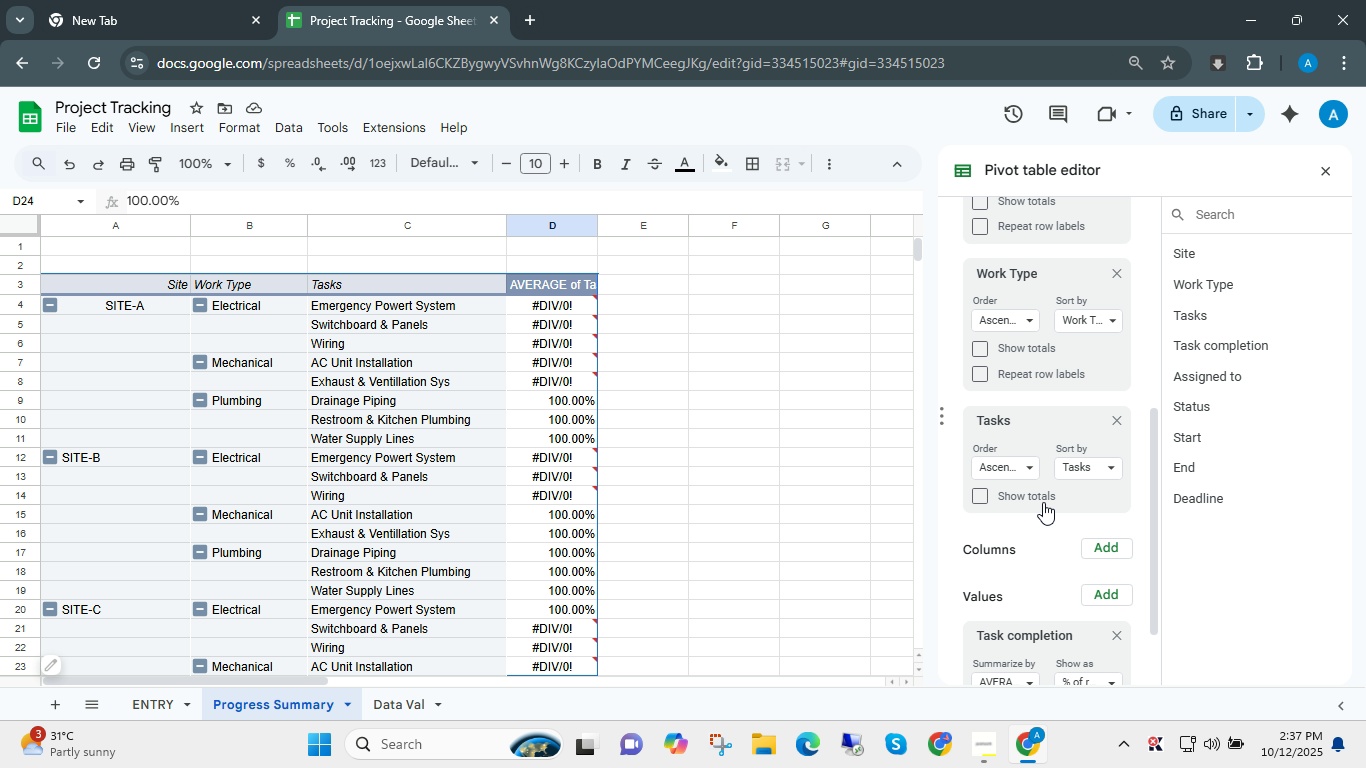 
scroll: coordinate [1043, 502], scroll_direction: down, amount: 4.0
 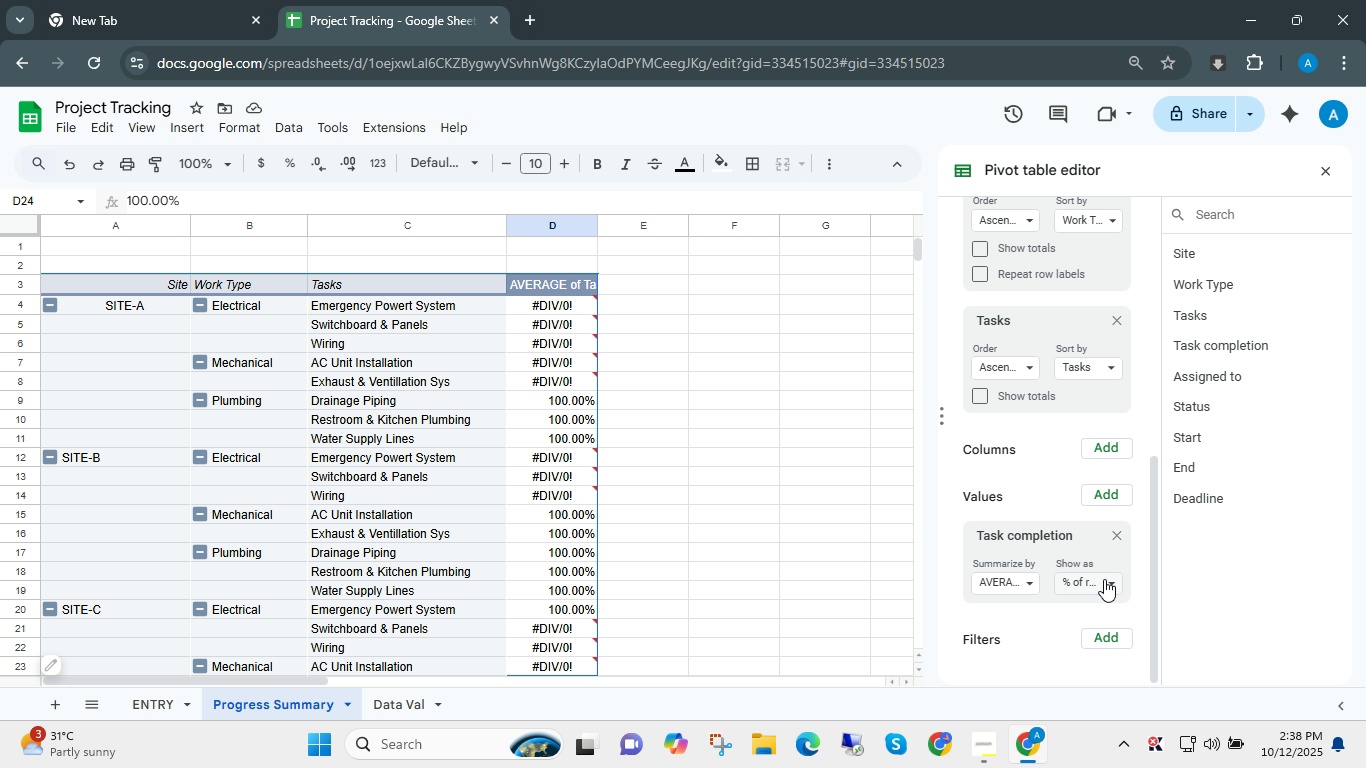 
left_click([1106, 580])
 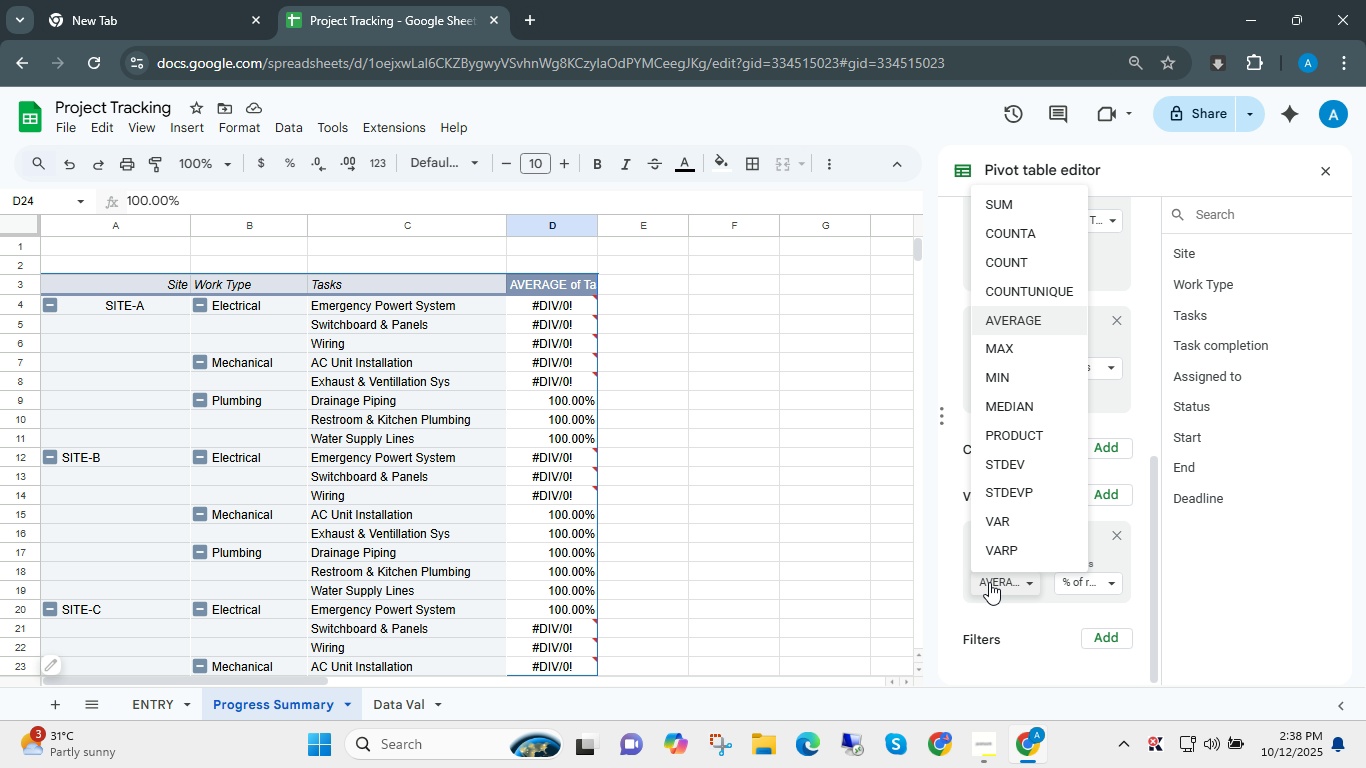 
left_click([989, 582])
 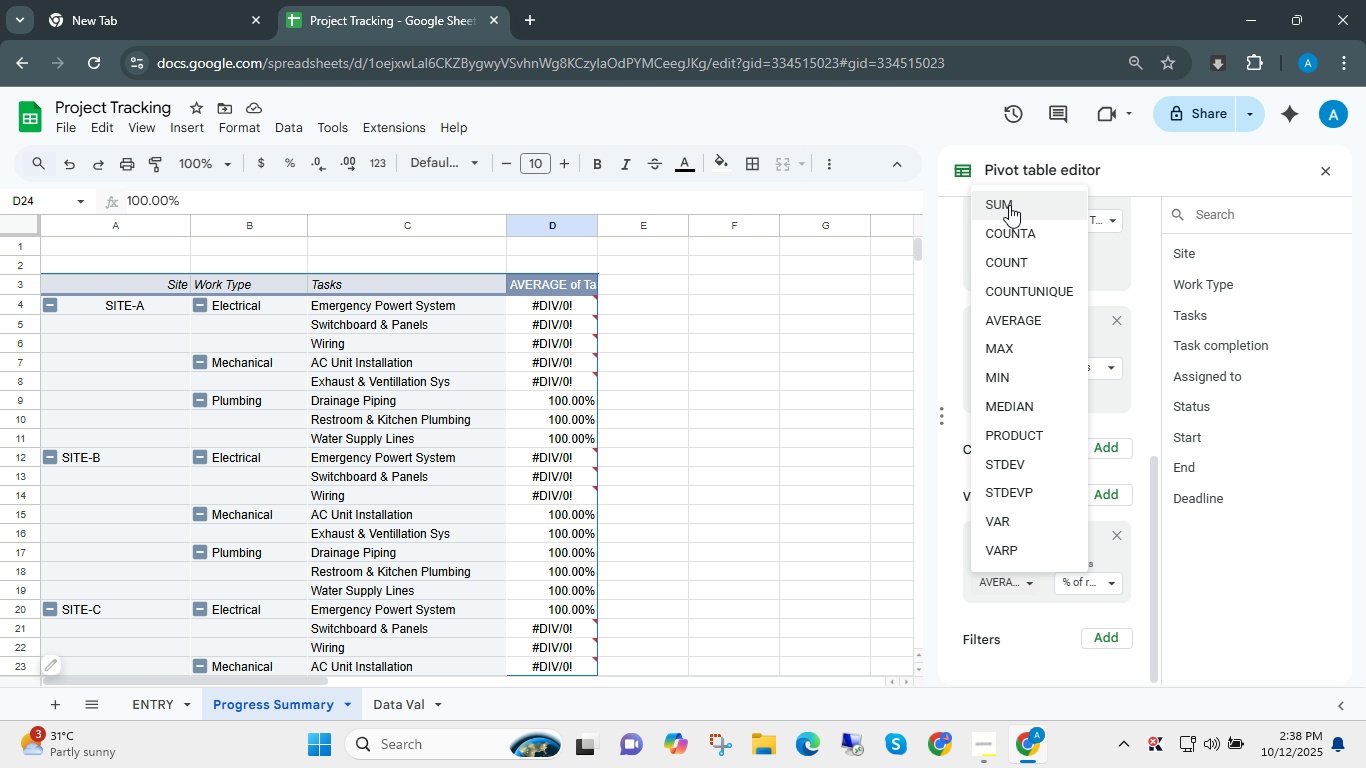 
left_click([1008, 204])
 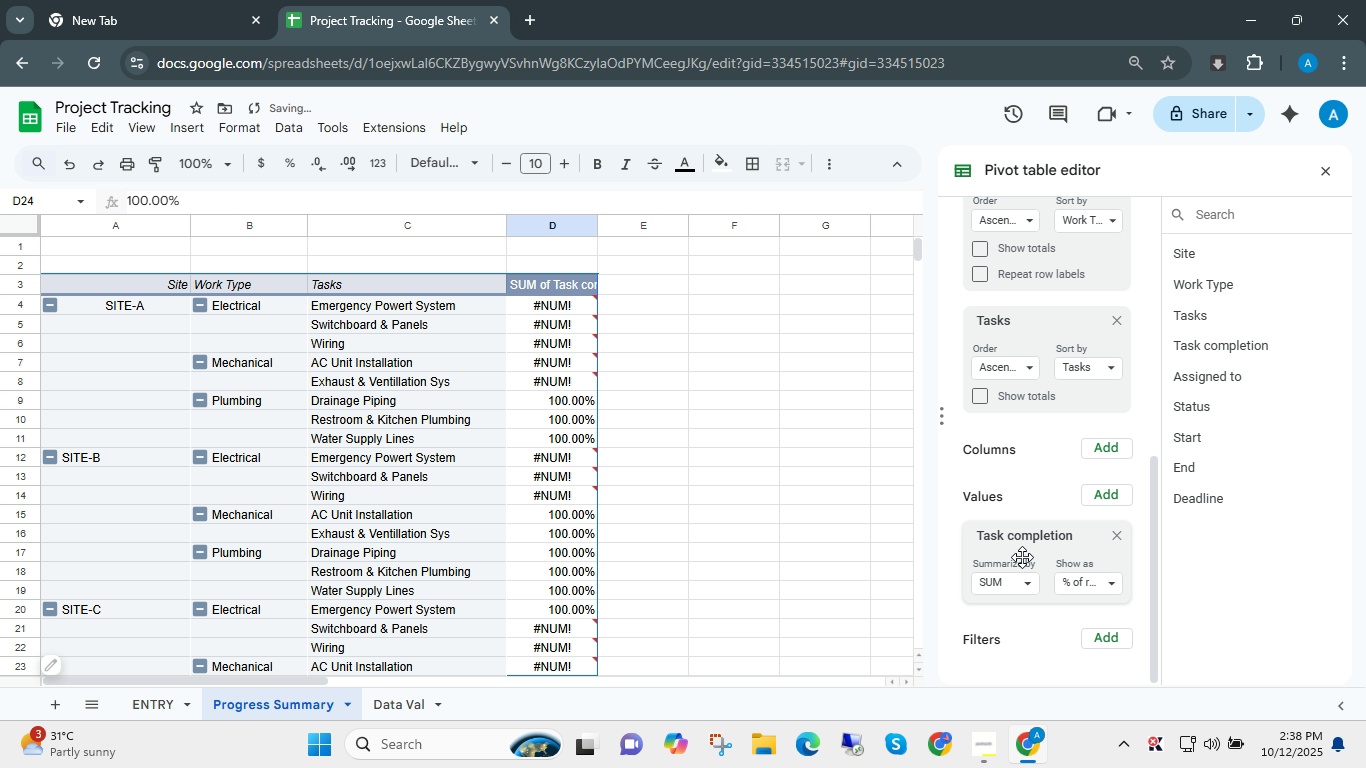 
left_click([1013, 584])
 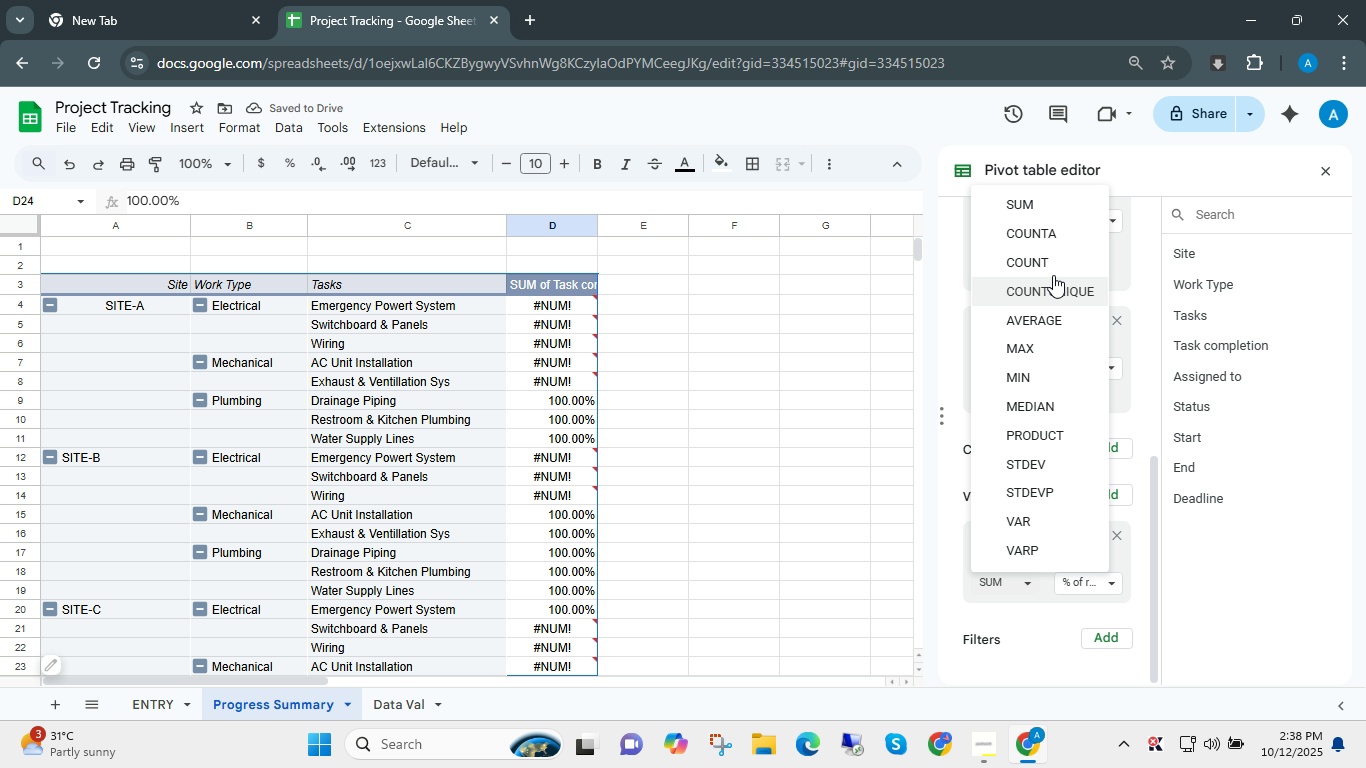 
left_click([1054, 264])
 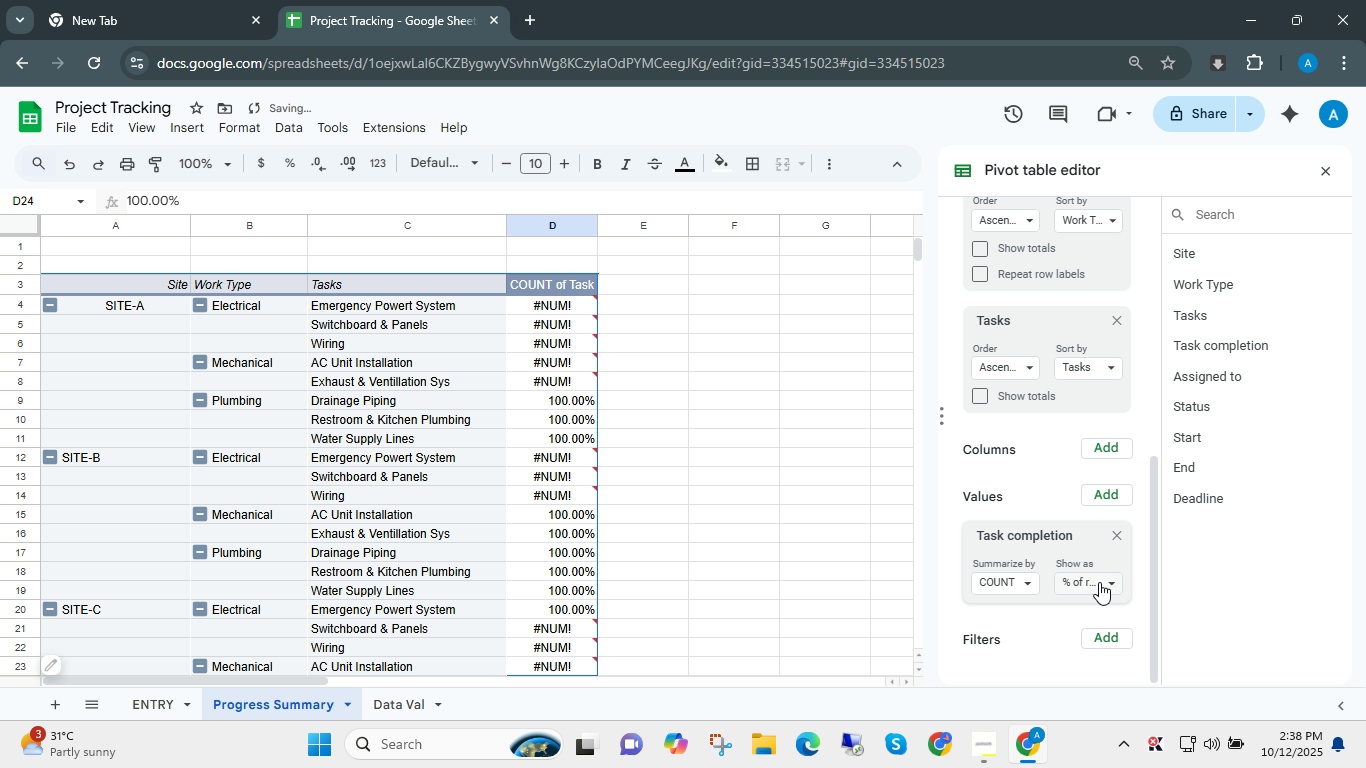 
left_click([1095, 576])
 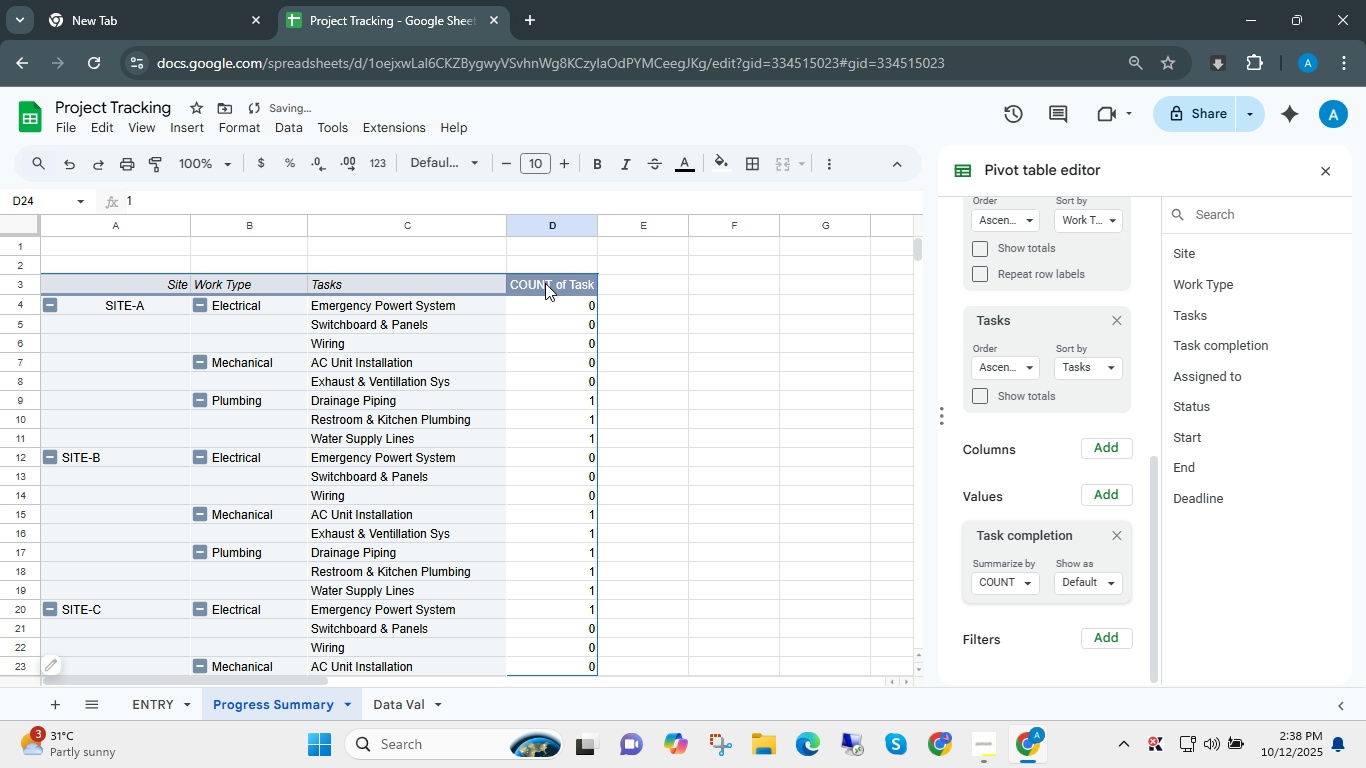 
left_click_drag(start_coordinate=[597, 226], to_coordinate=[561, 231])
 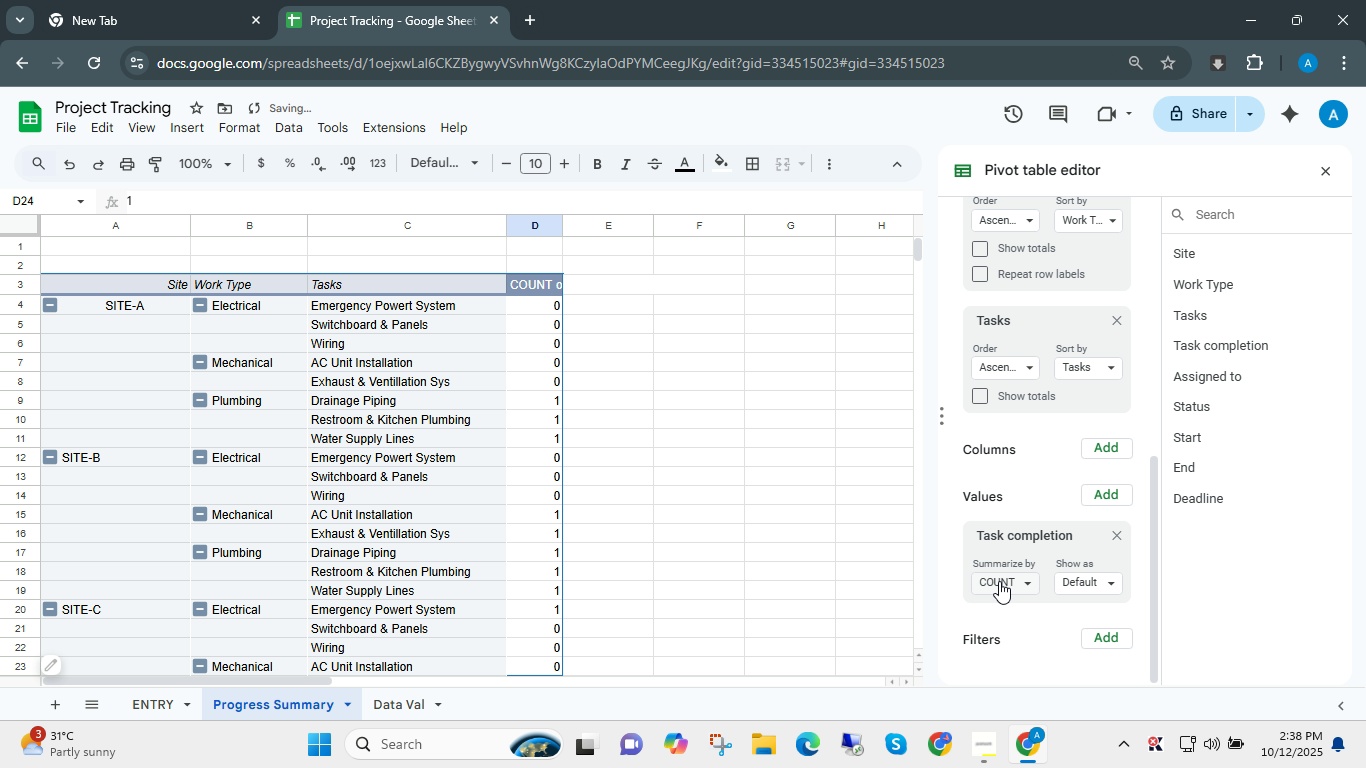 
left_click([999, 581])
 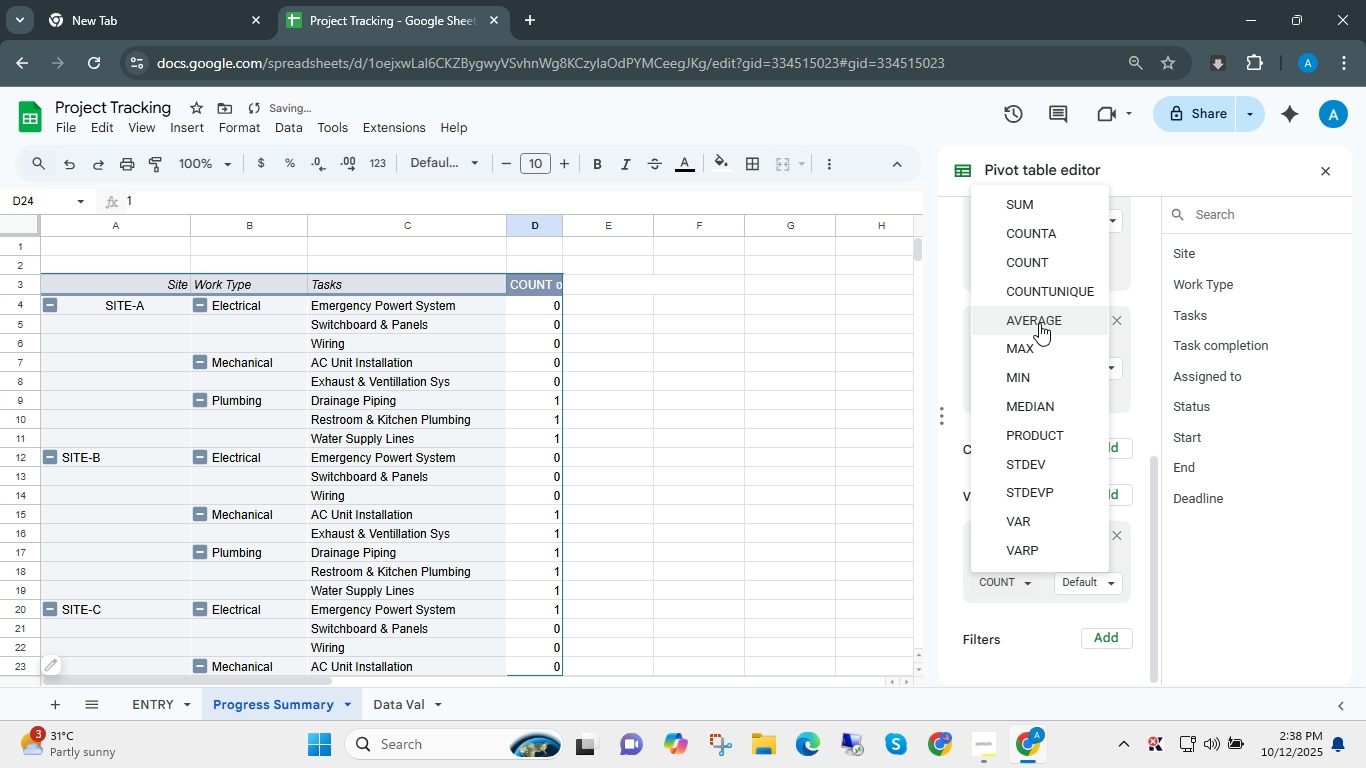 
left_click([1039, 323])
 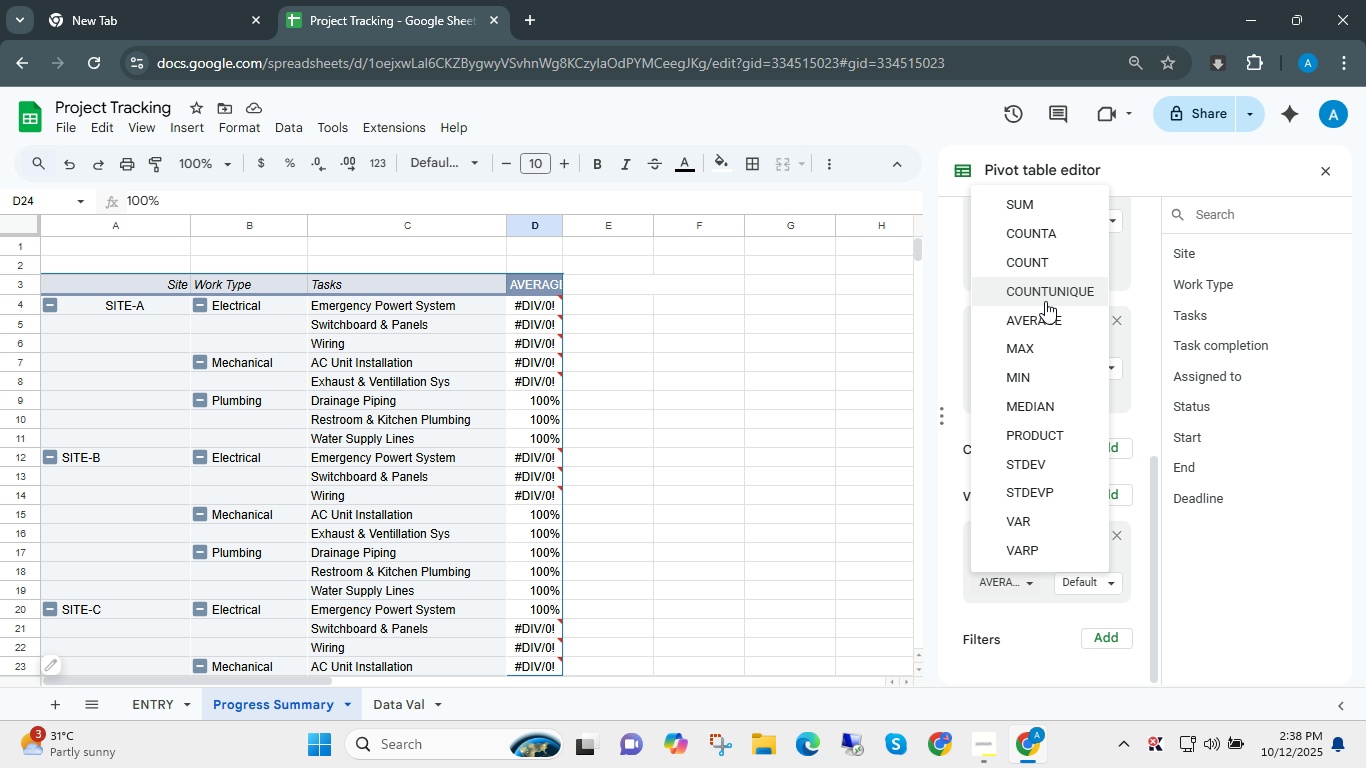 
wait(11.85)
 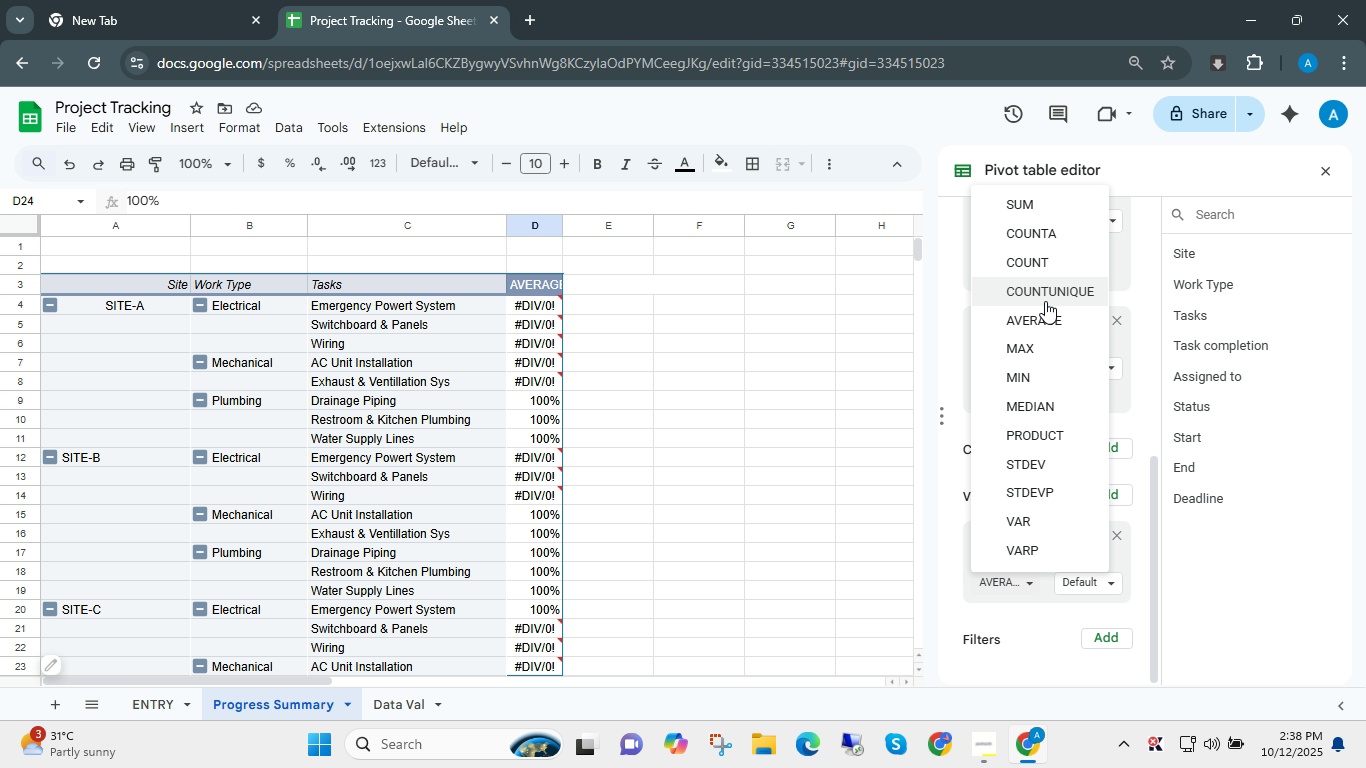 
left_click([1052, 265])
 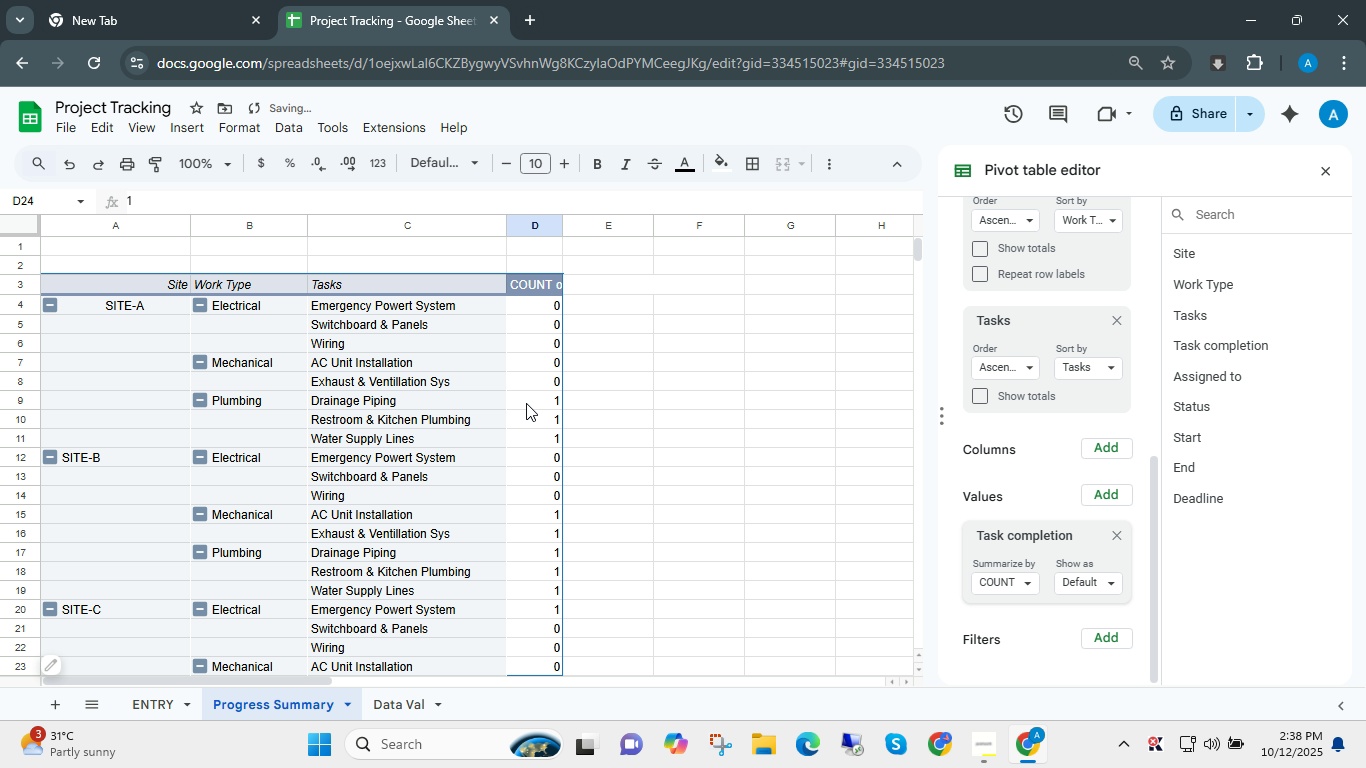 
left_click([526, 400])
 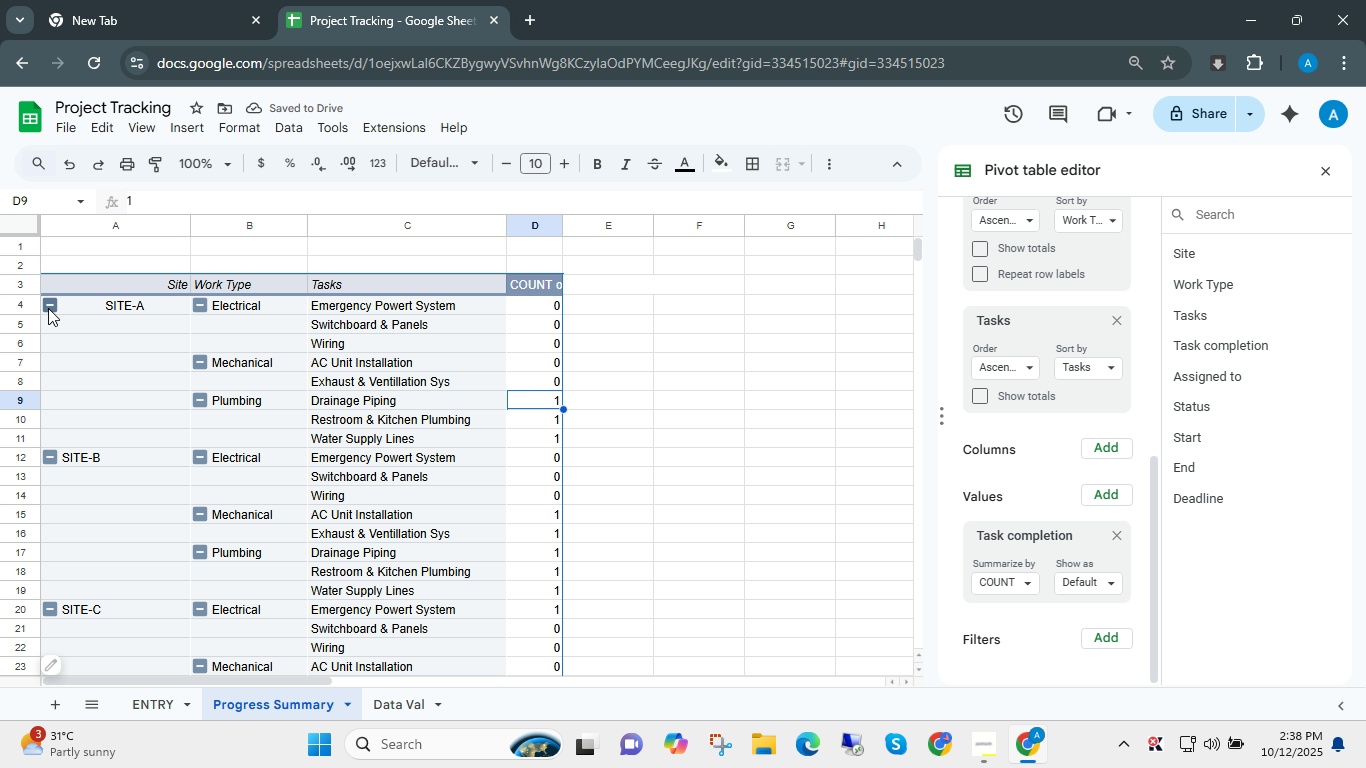 
left_click([48, 306])
 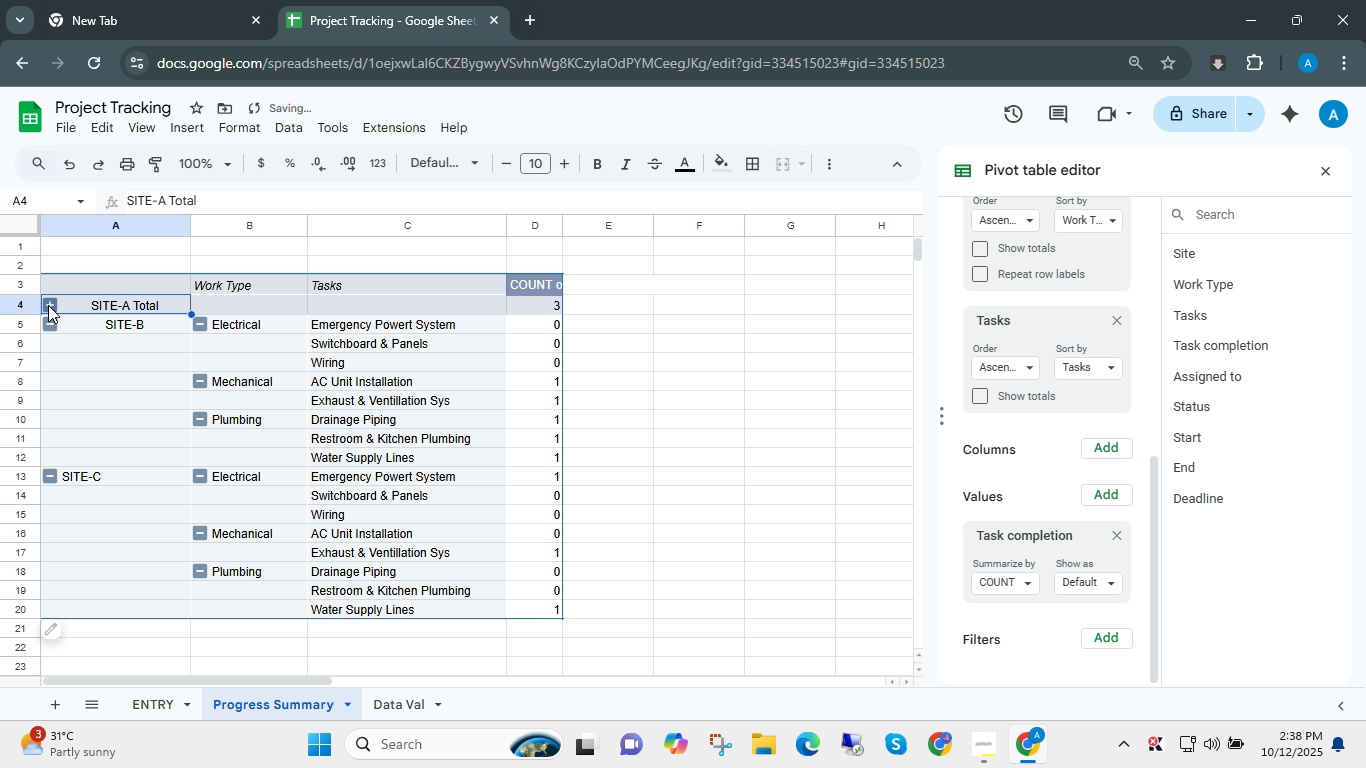 
left_click([48, 305])
 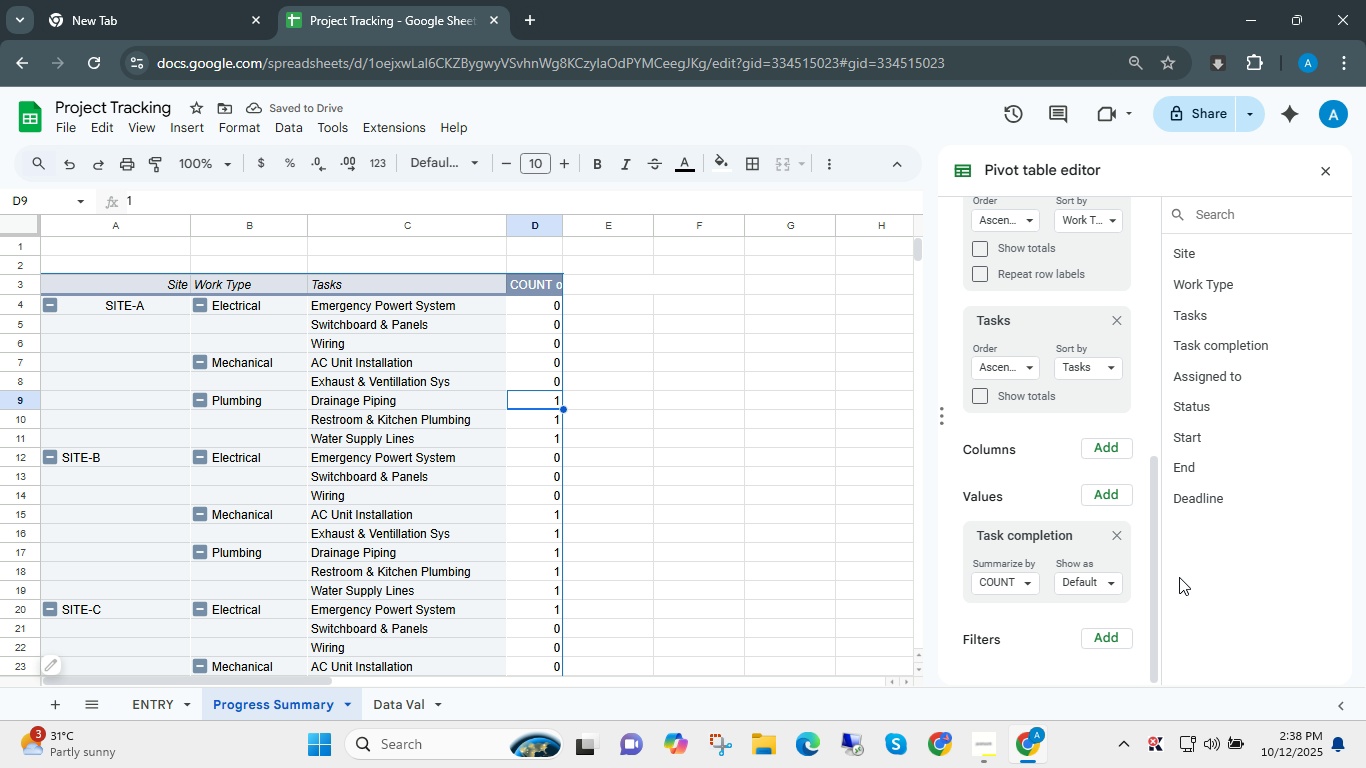 
left_click([1077, 577])
 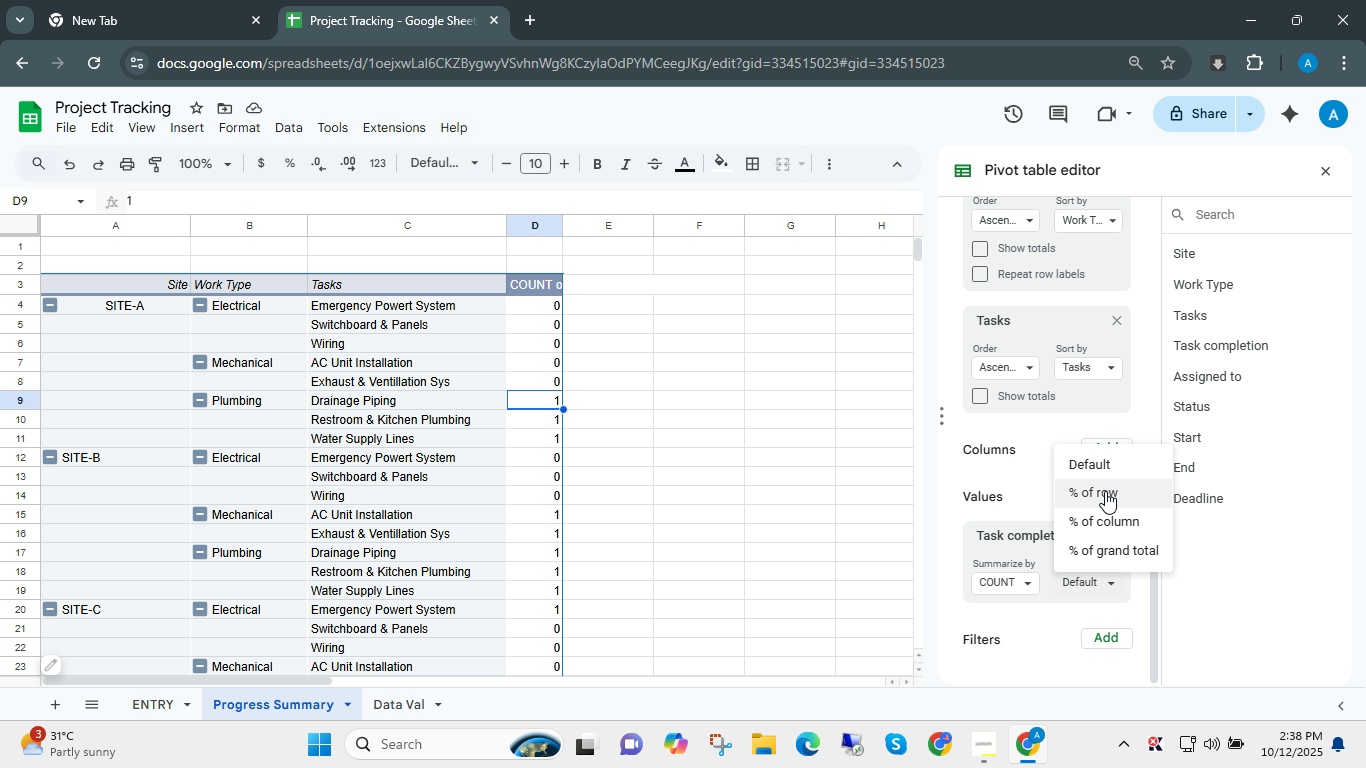 
left_click([1105, 491])
 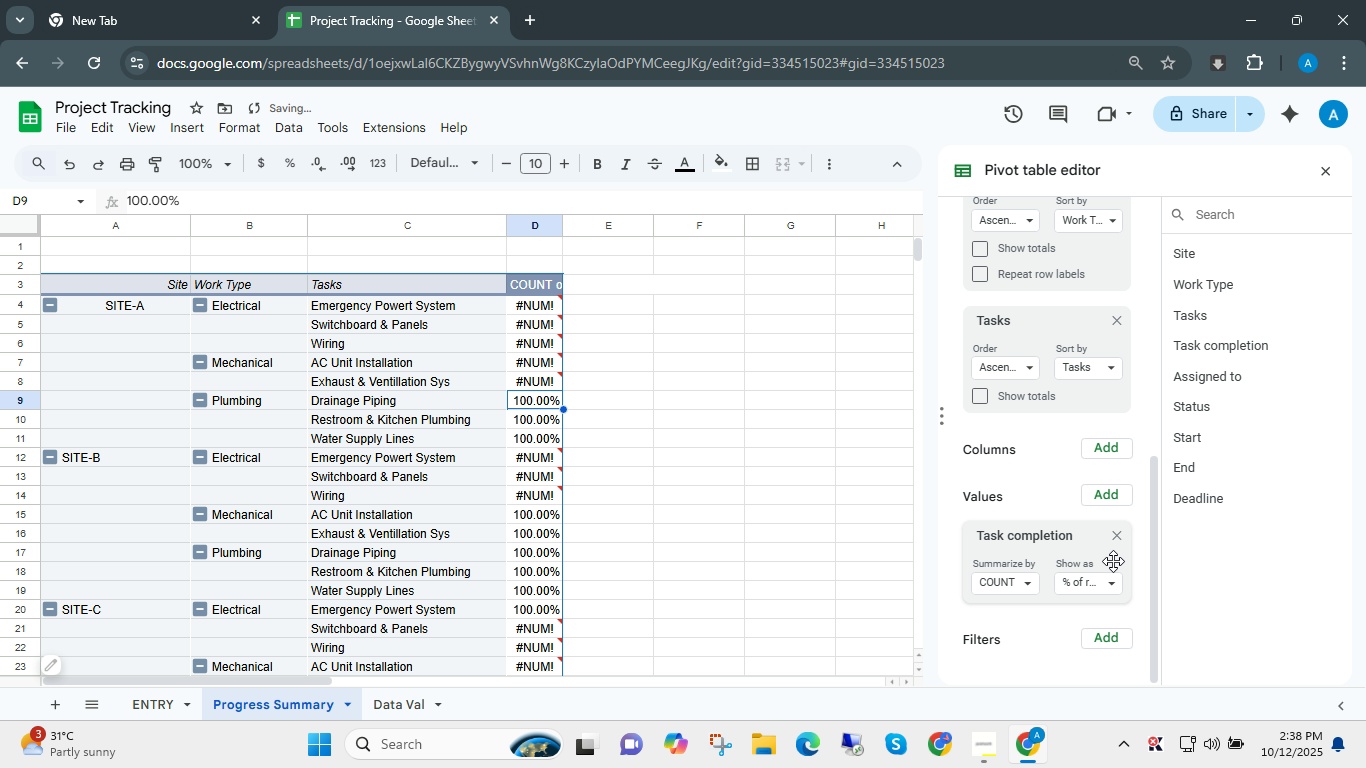 
left_click([1079, 580])
 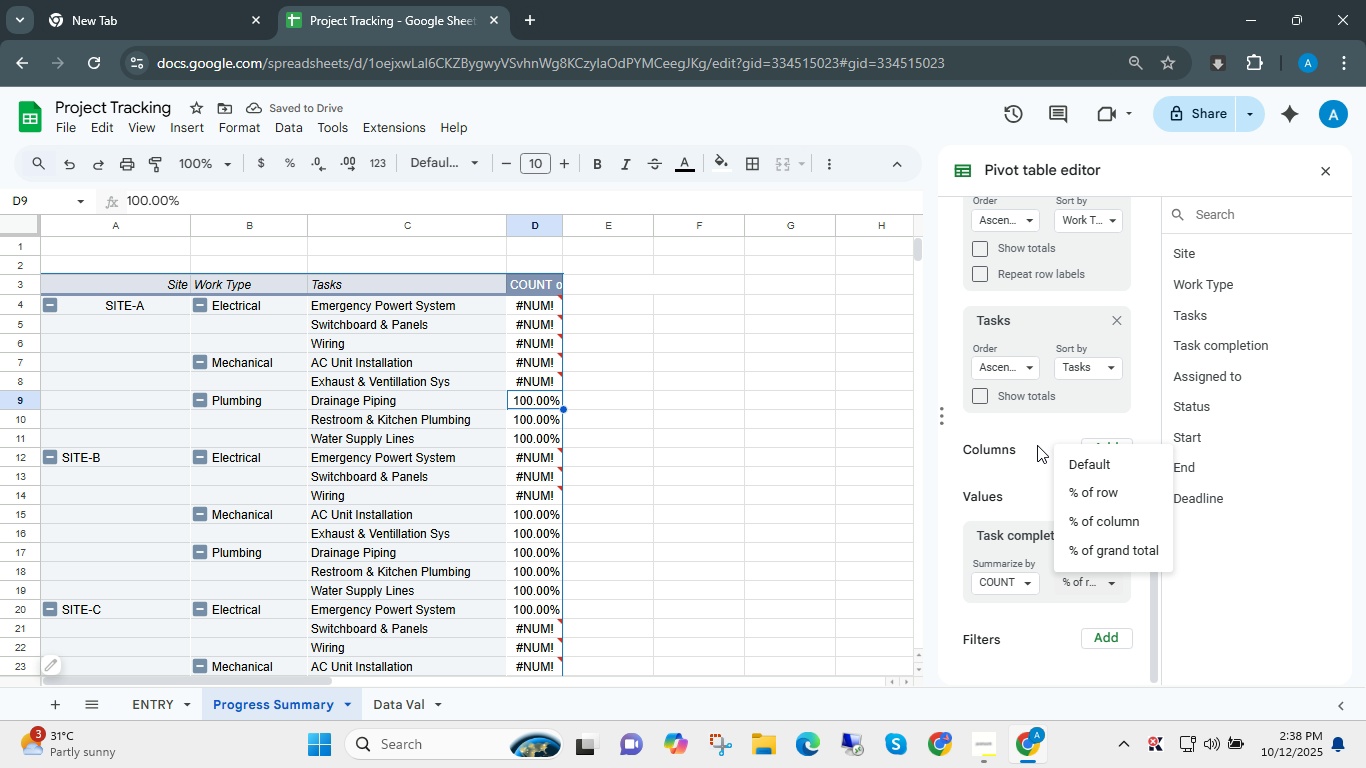 
left_click([1110, 470])
 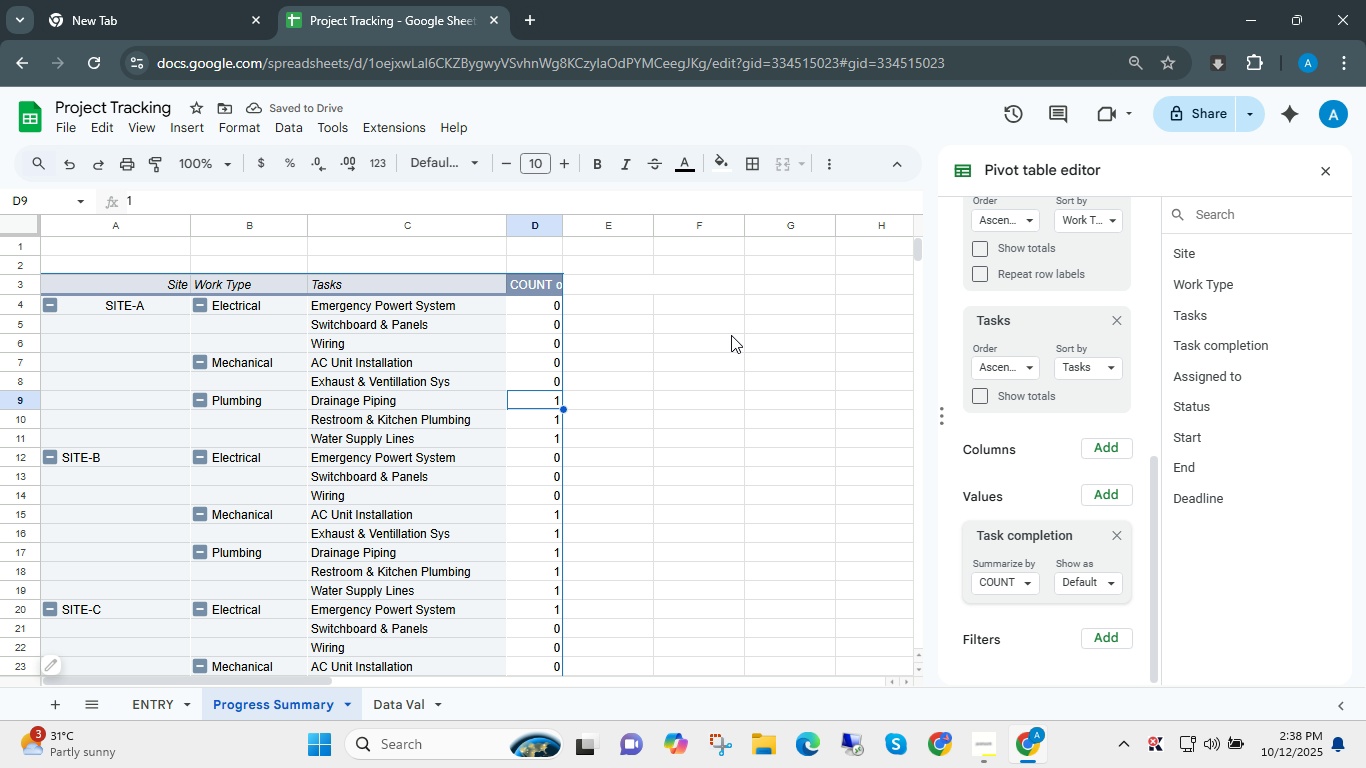 
scroll: coordinate [1024, 461], scroll_direction: up, amount: 8.0
 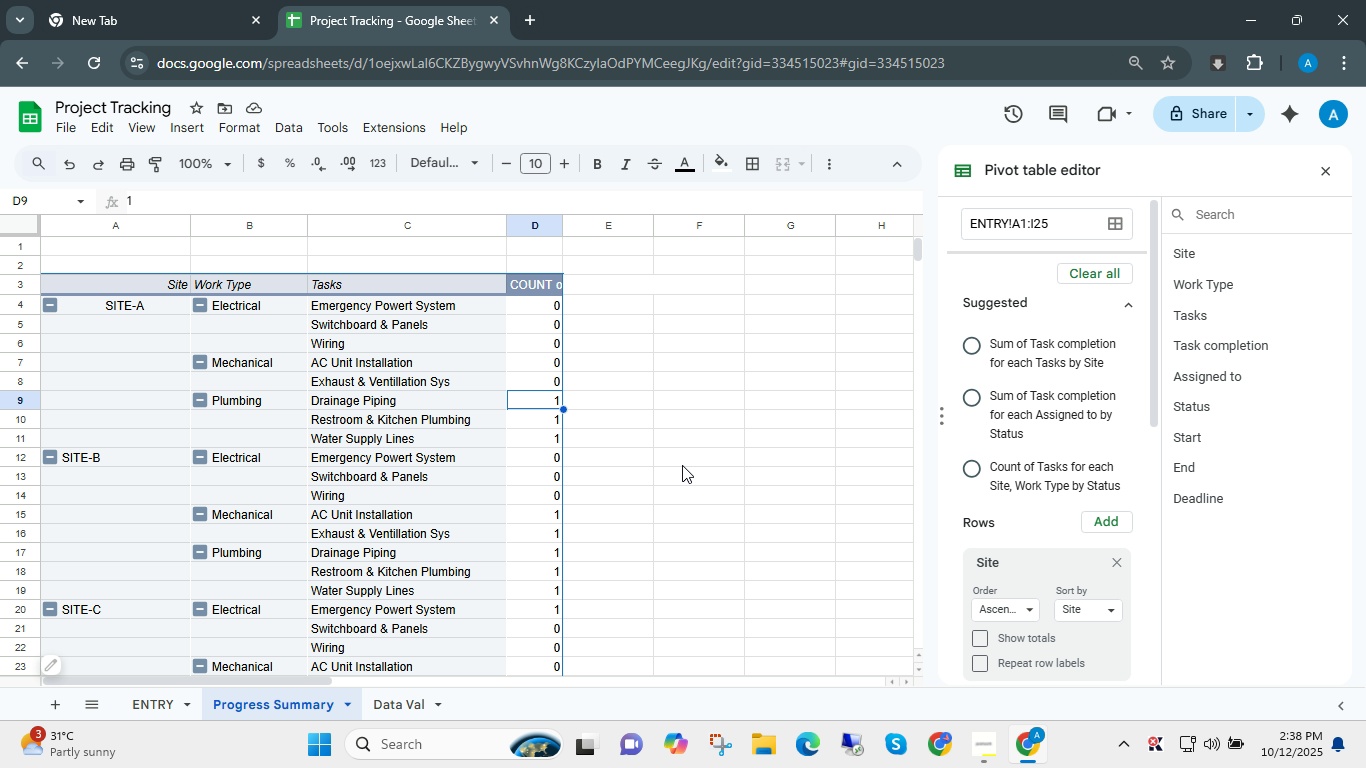 
scroll: coordinate [681, 467], scroll_direction: down, amount: 1.0
 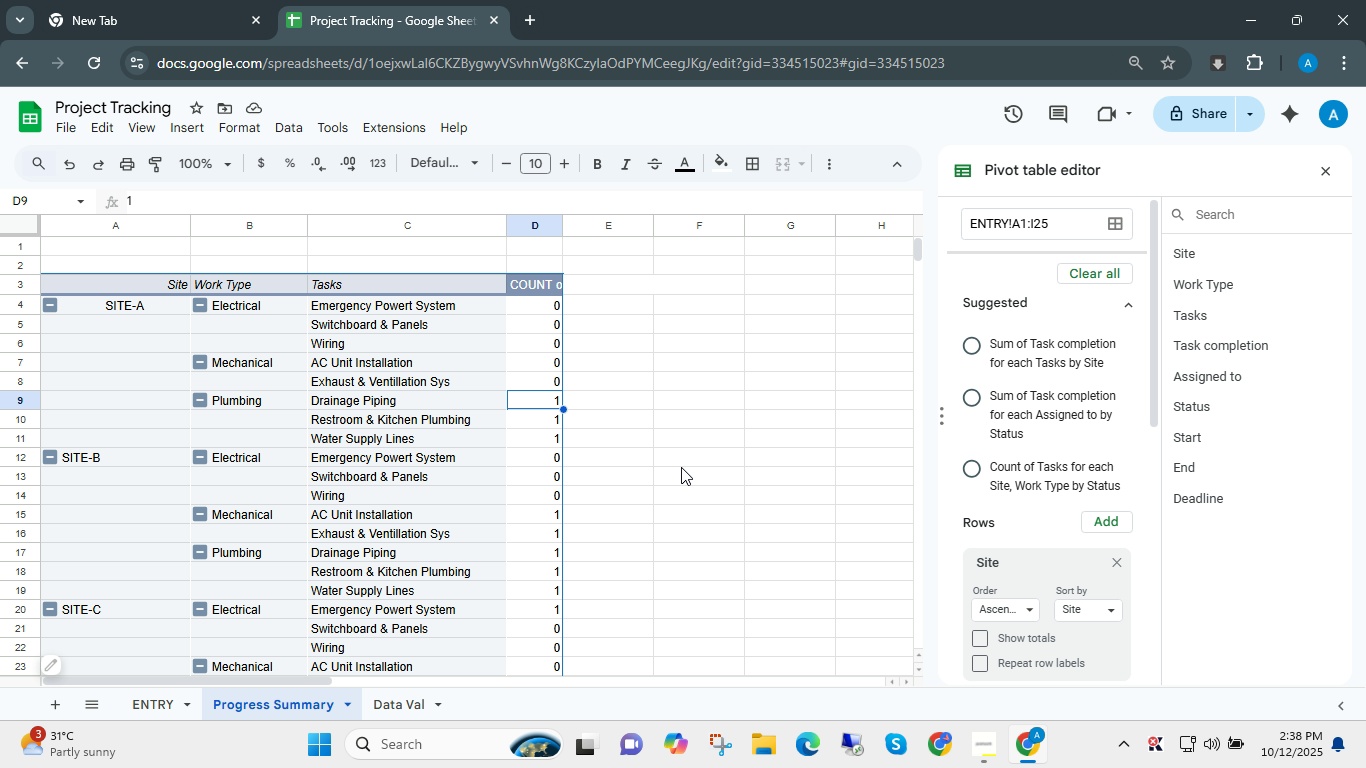 
scroll: coordinate [681, 467], scroll_direction: up, amount: 3.0
 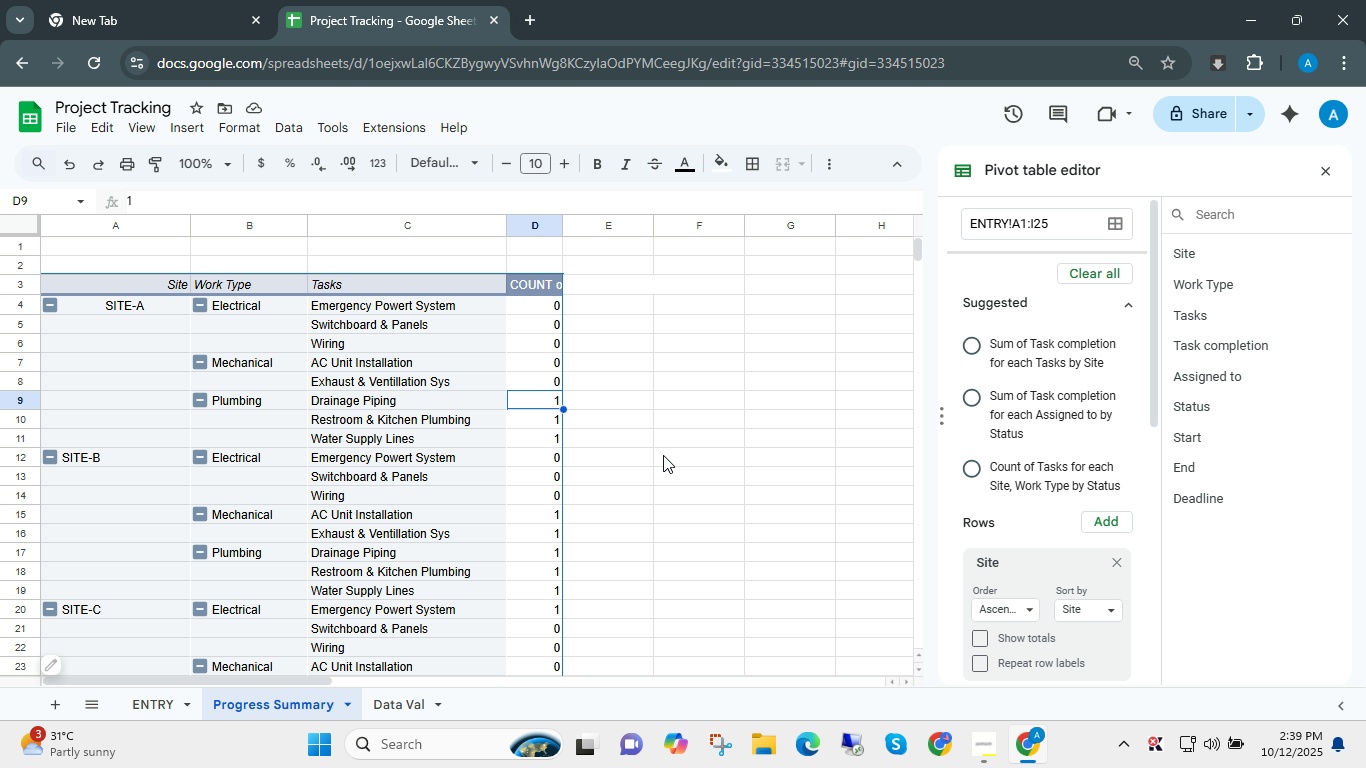 
wait(12.72)
 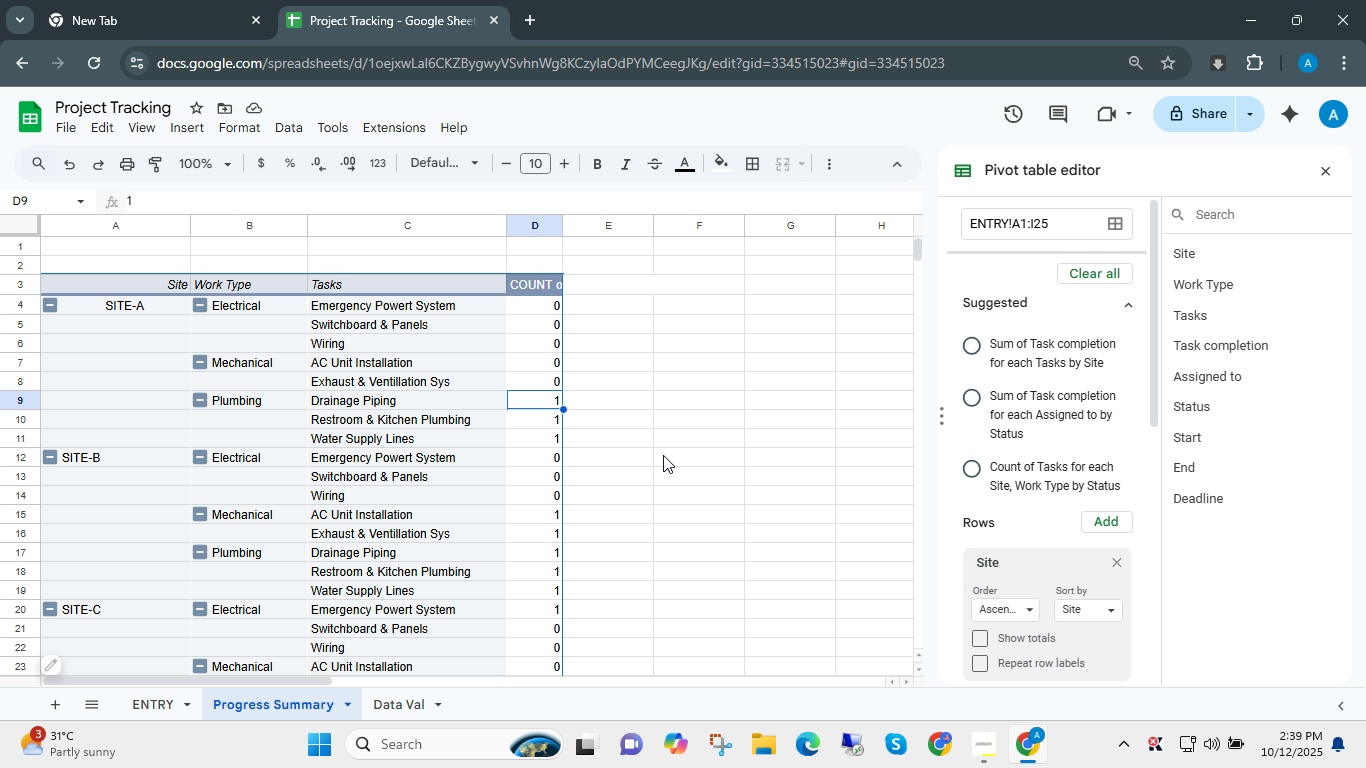 
right_click([284, 701])
 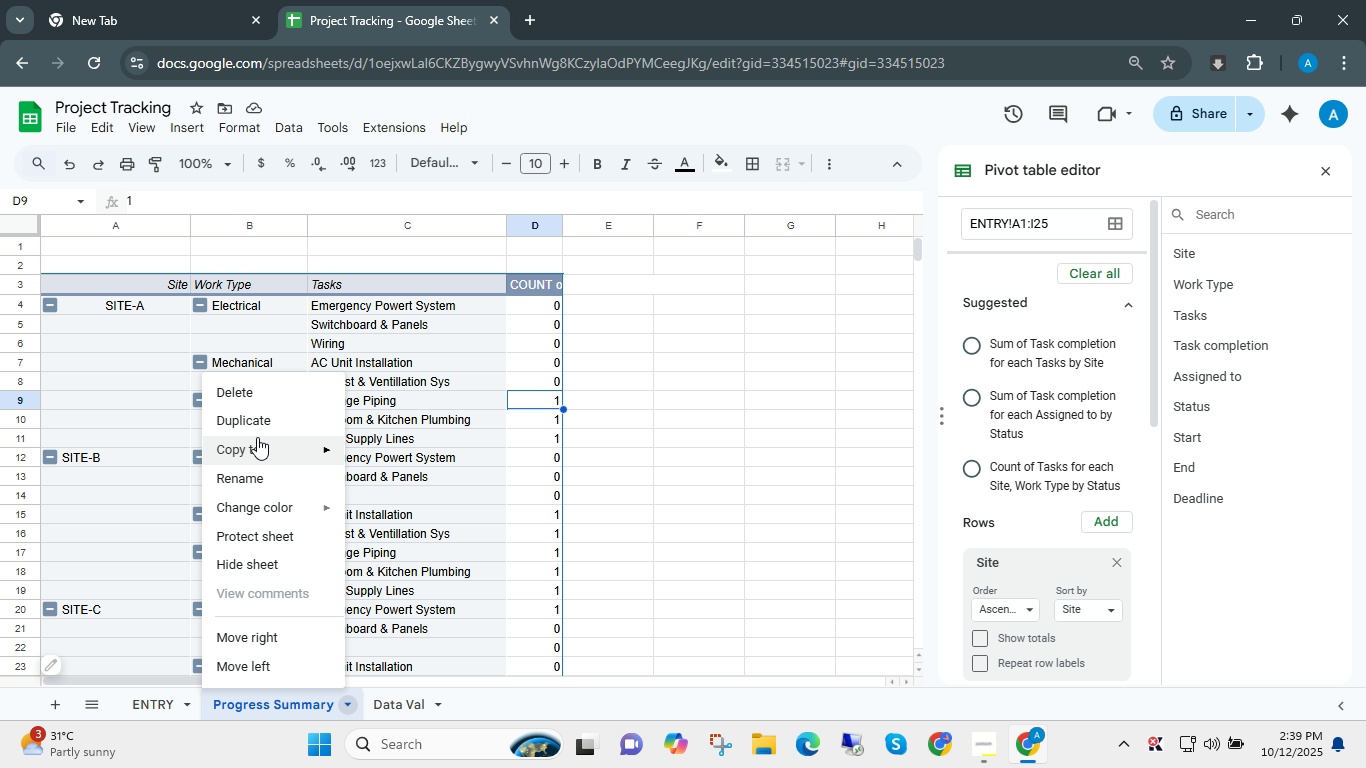 
left_click([257, 423])
 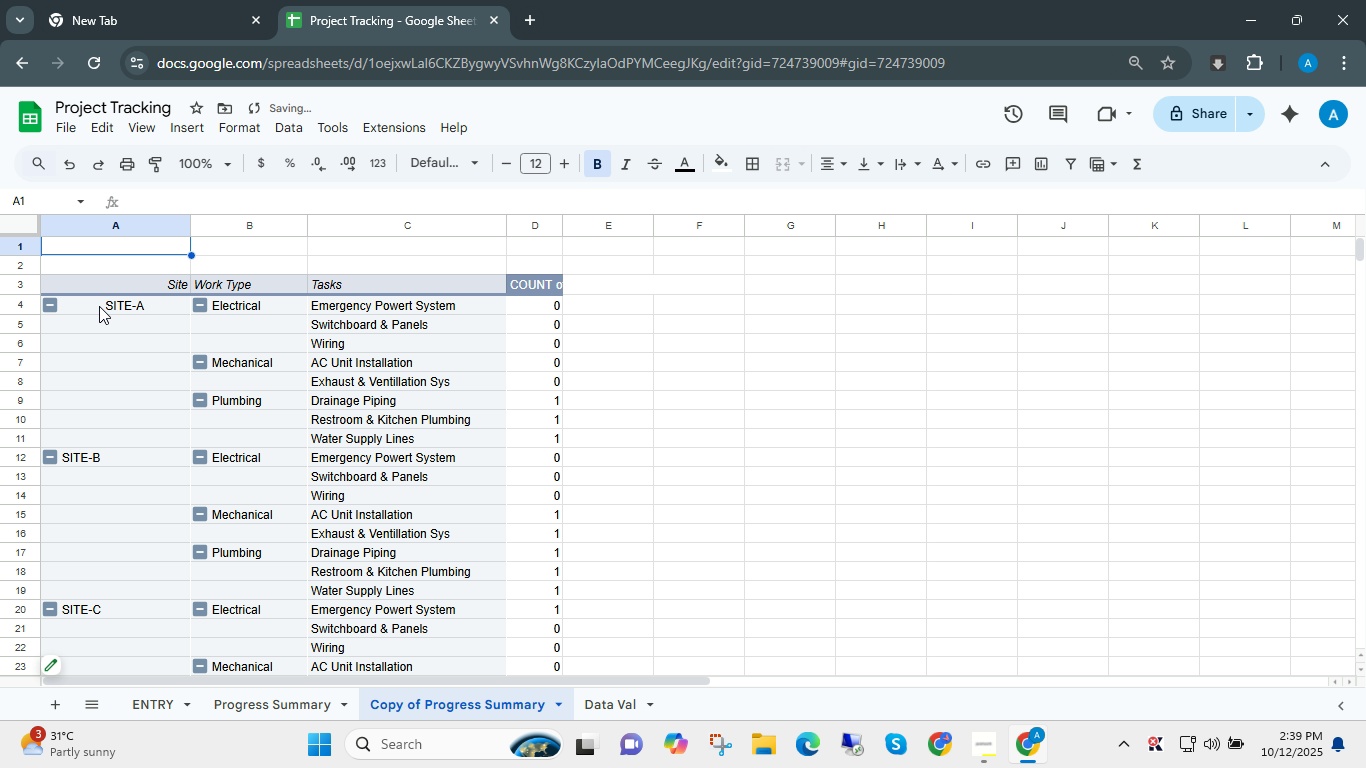 
left_click([103, 281])
 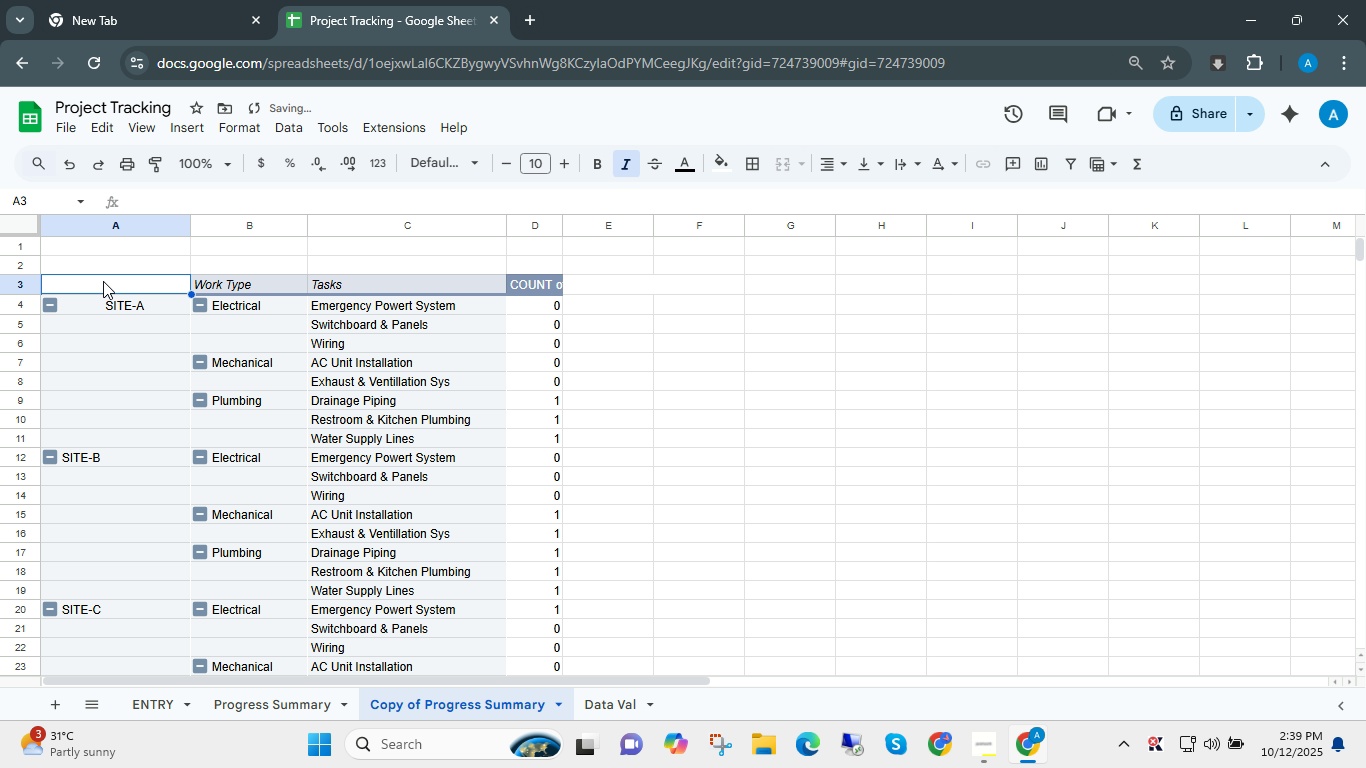 
key(Delete)
 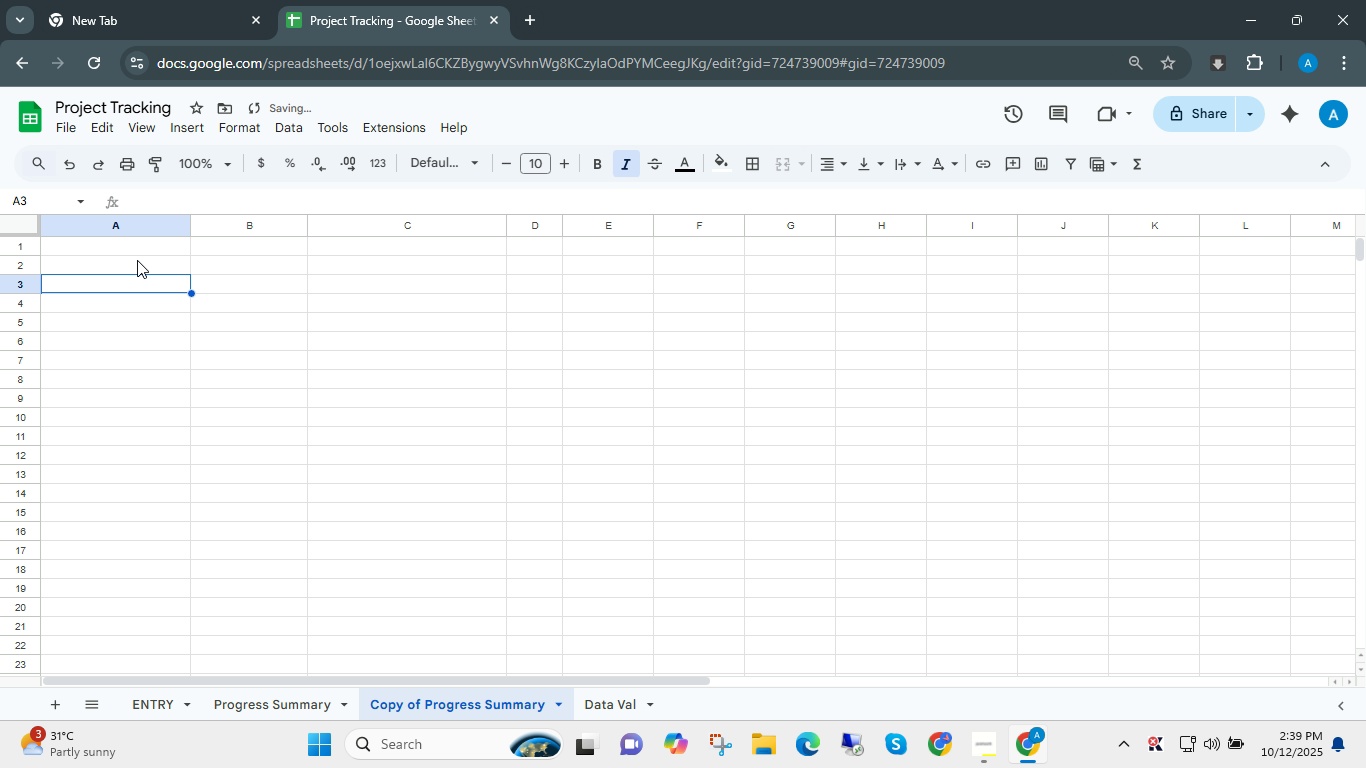 
left_click([141, 268])
 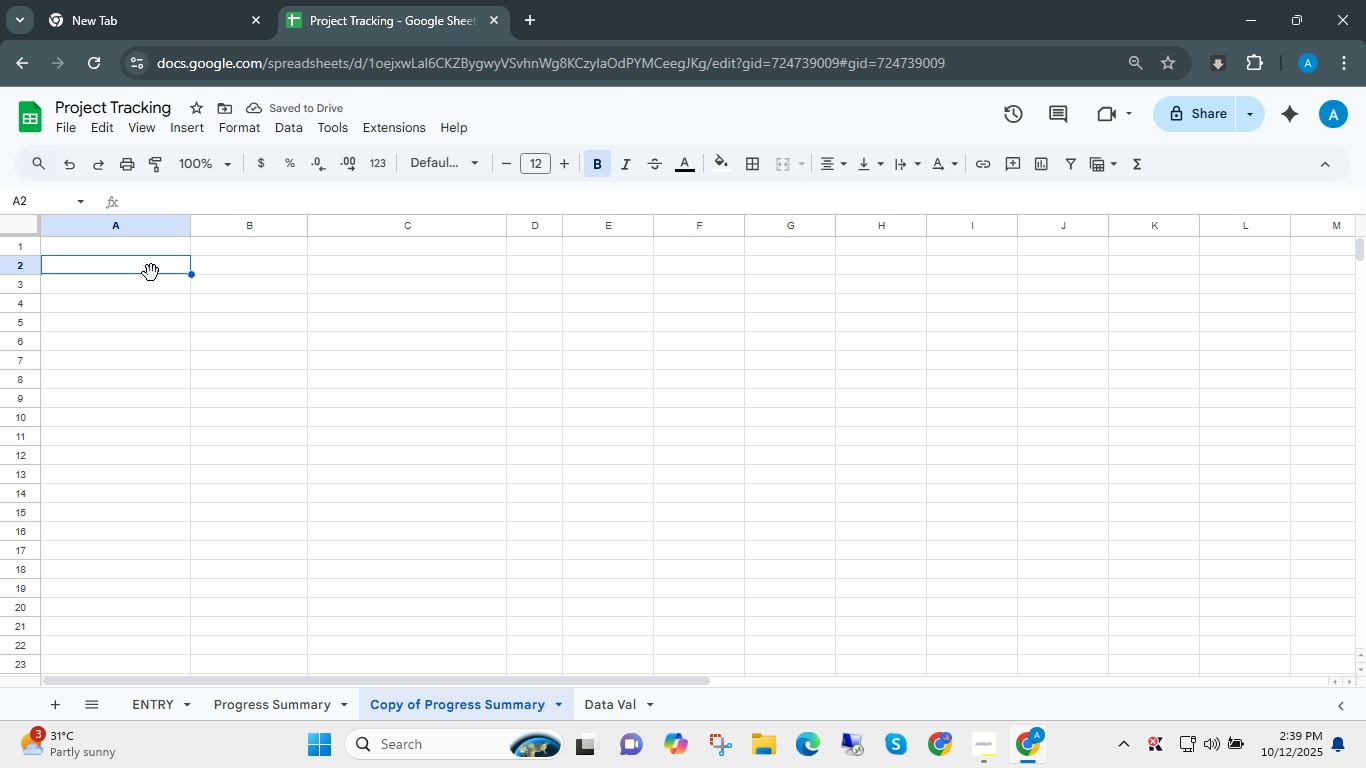 
key(ArrowUp)
 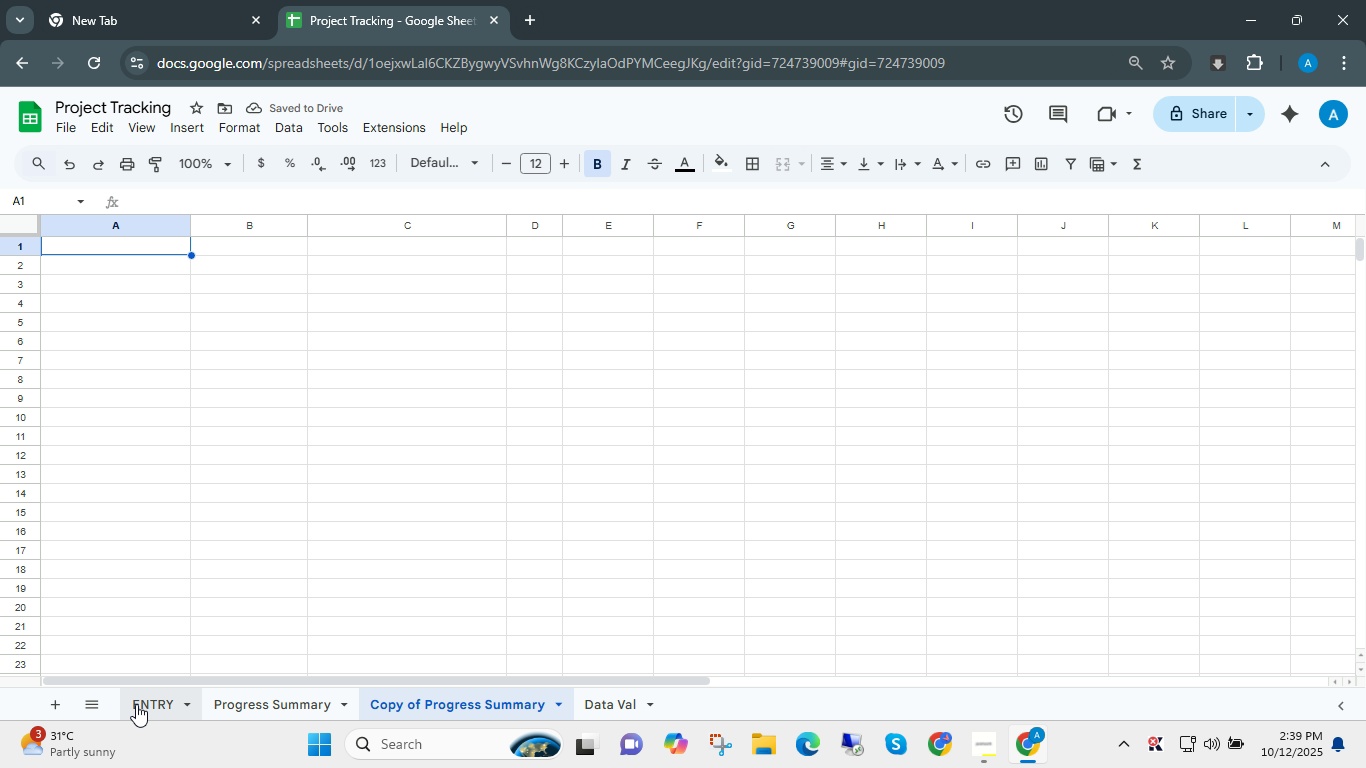 
left_click([136, 704])
 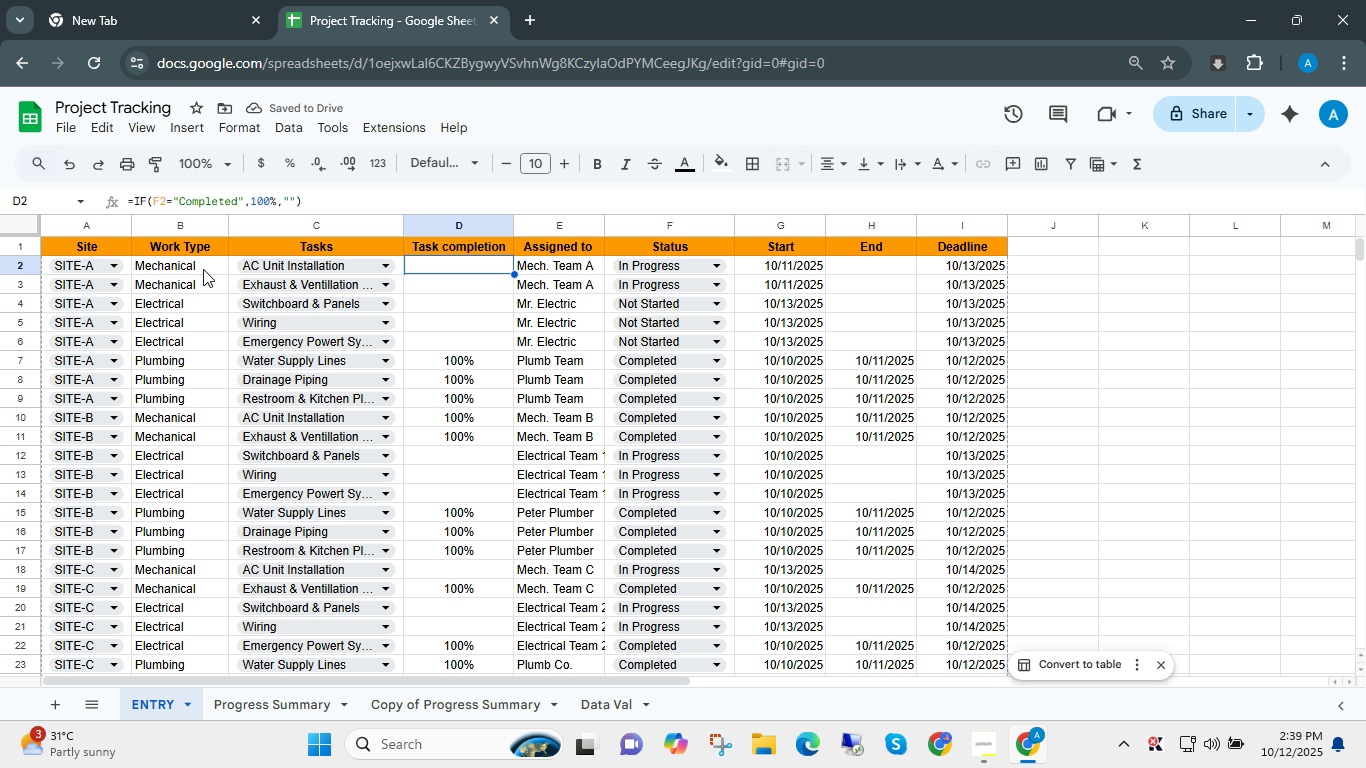 
left_click([195, 266])
 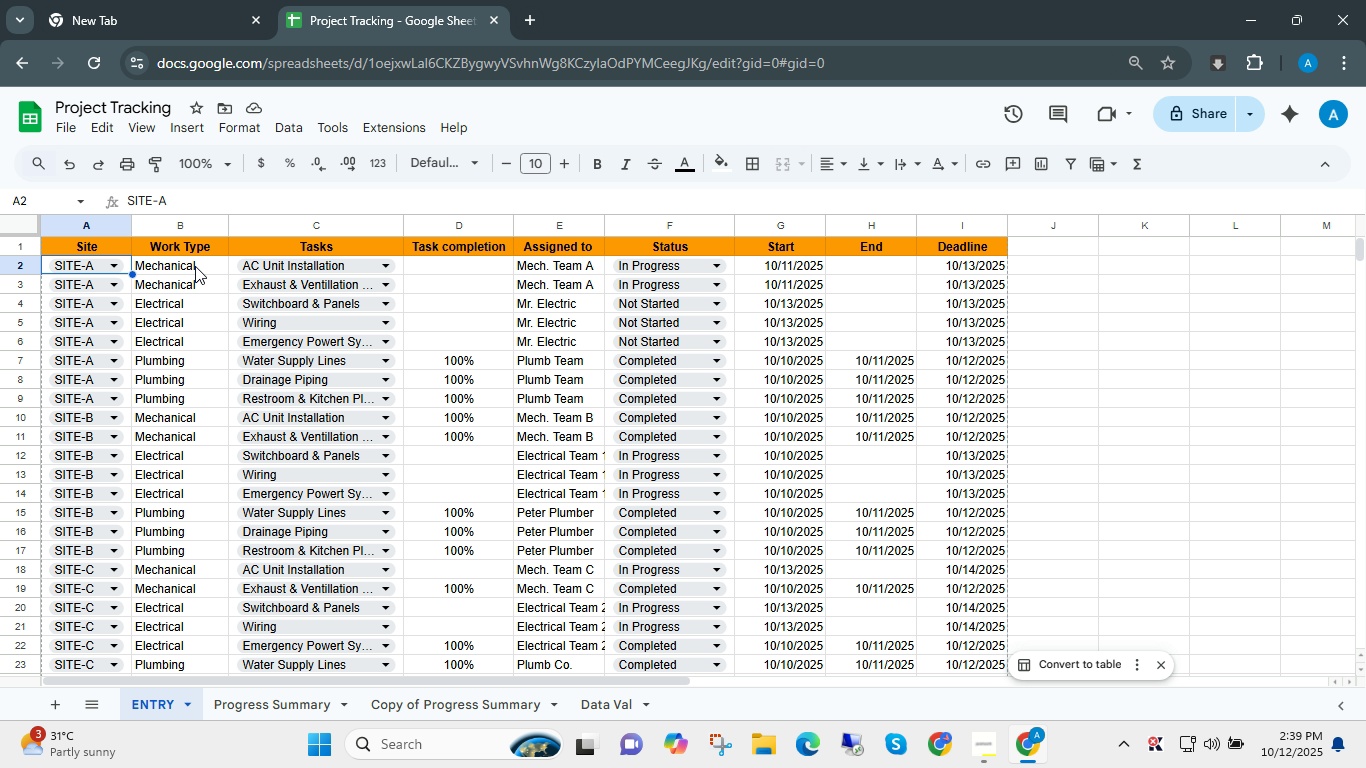 
key(ArrowLeft)
 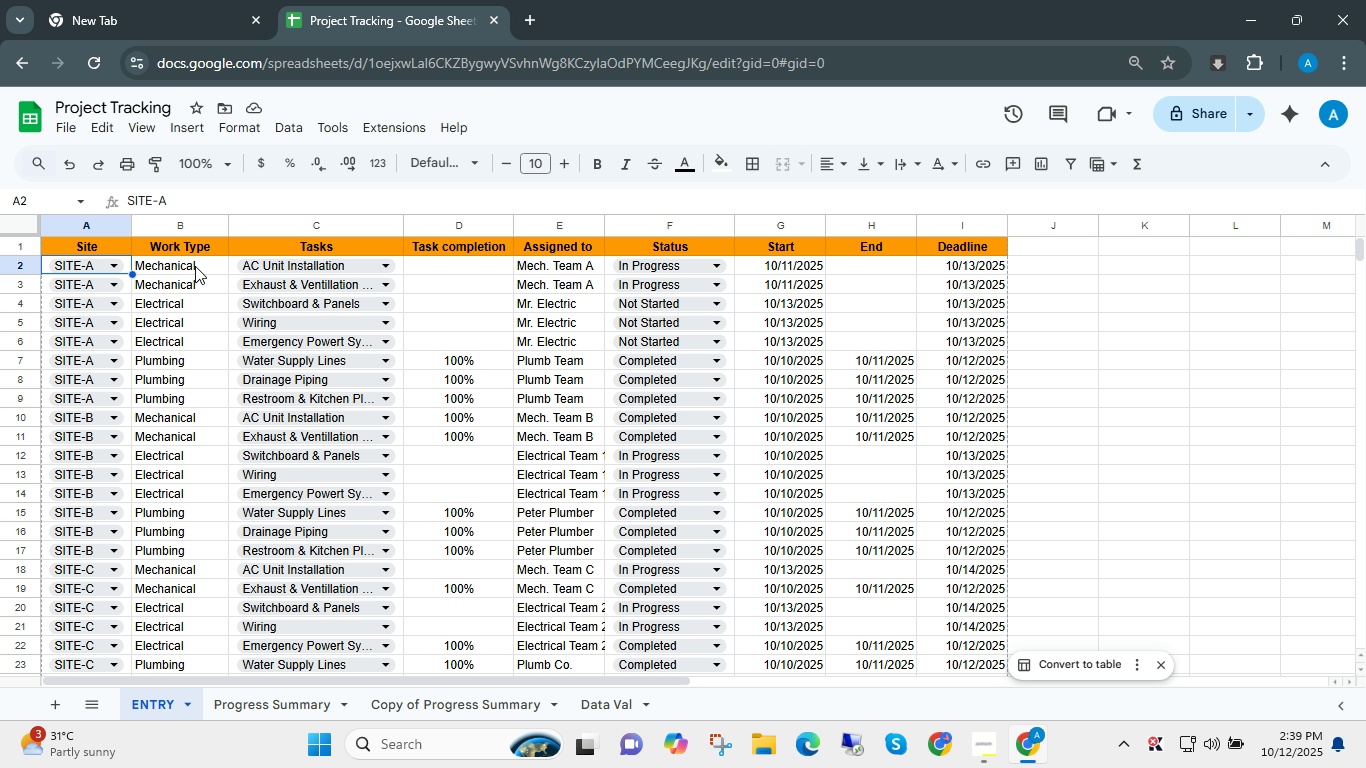 
key(Control+C)
 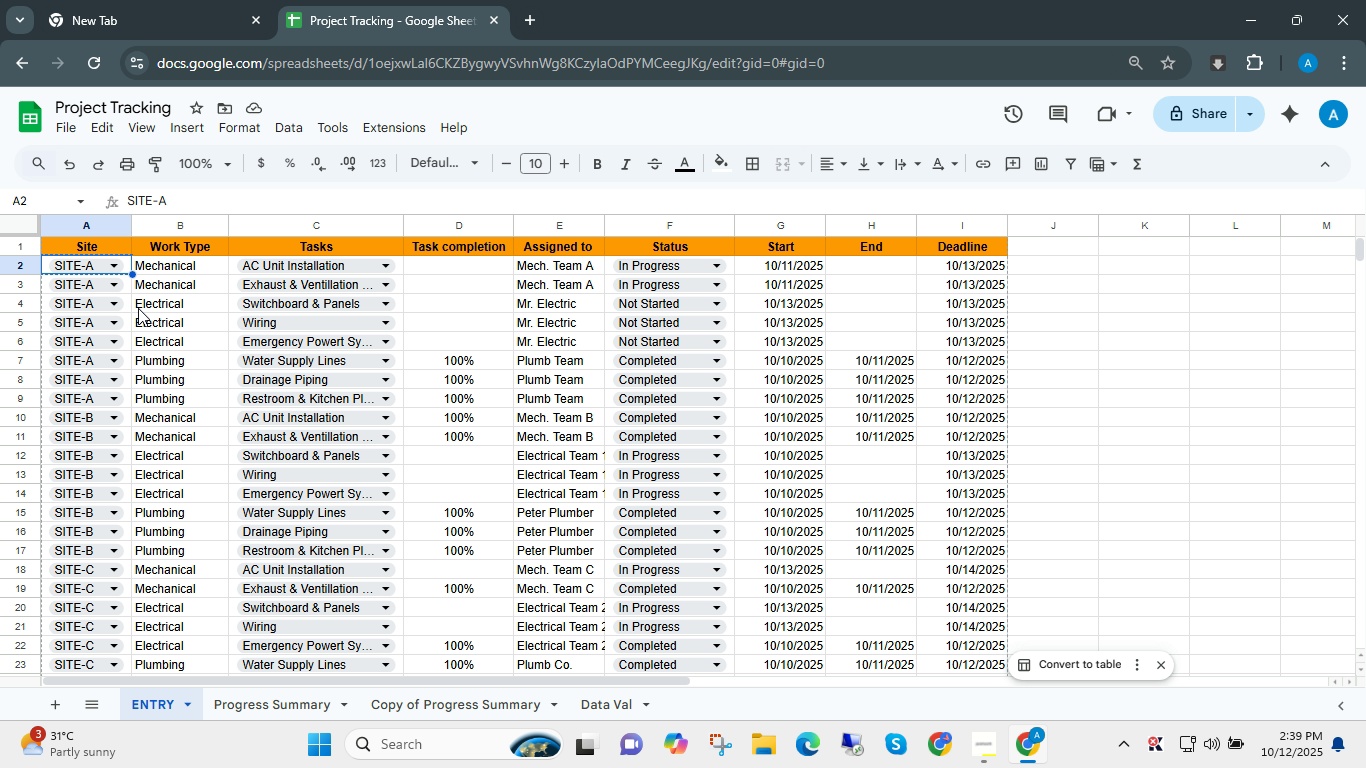 
key(Control+C)
 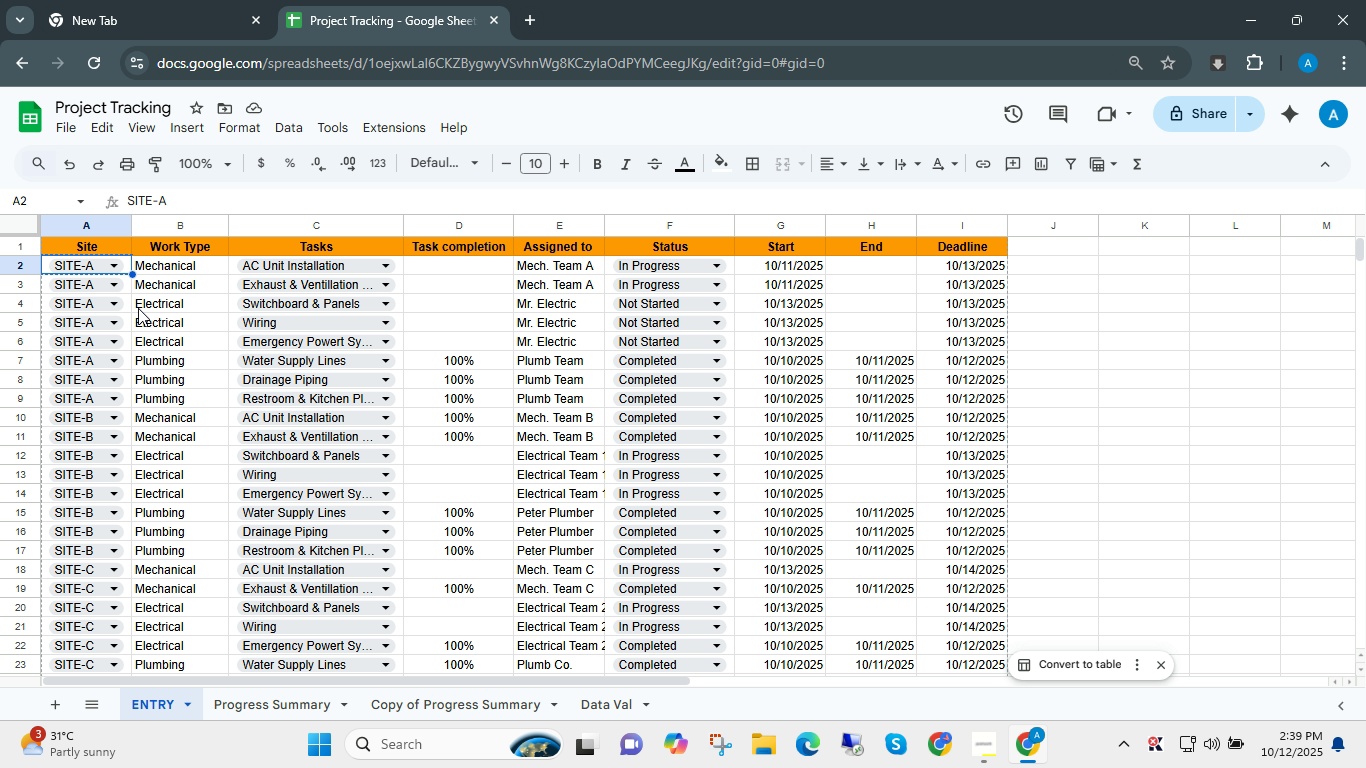 
key(Control+C)
 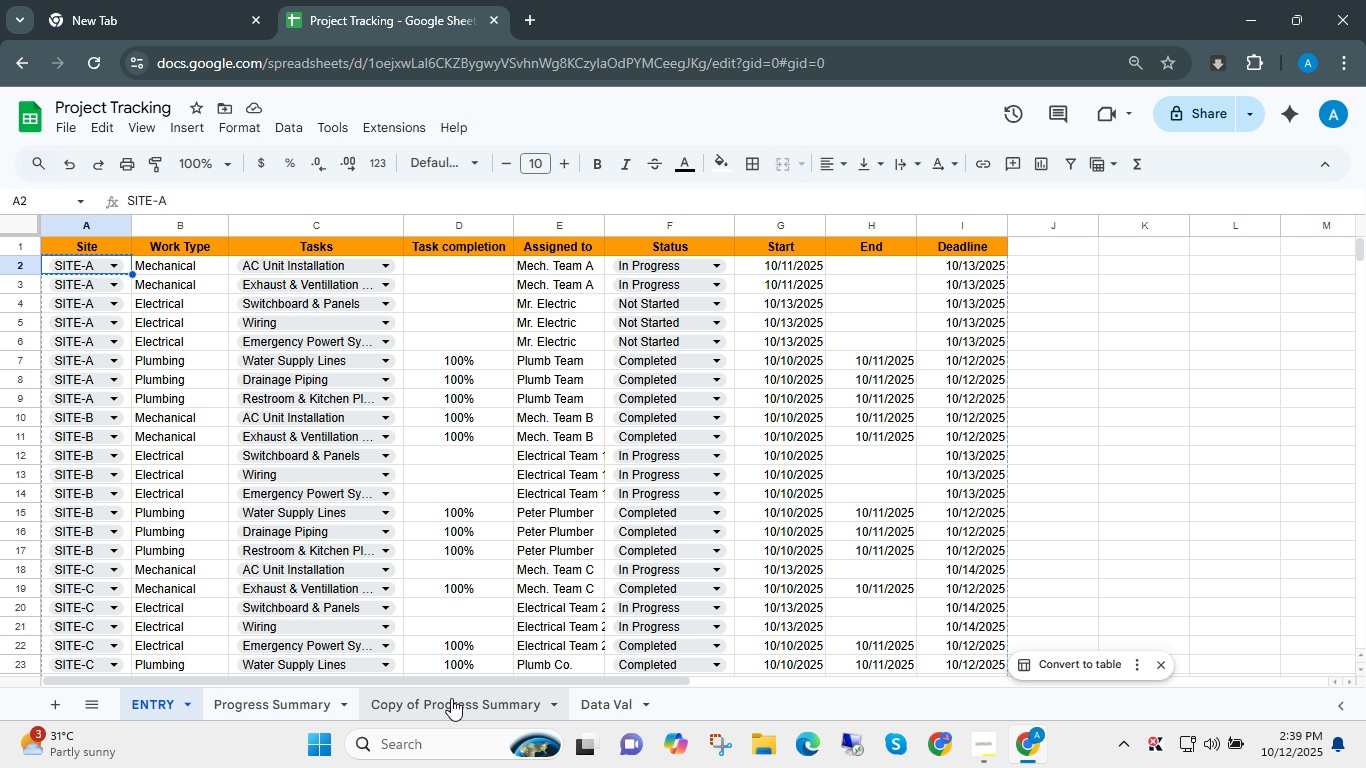 
left_click([451, 702])
 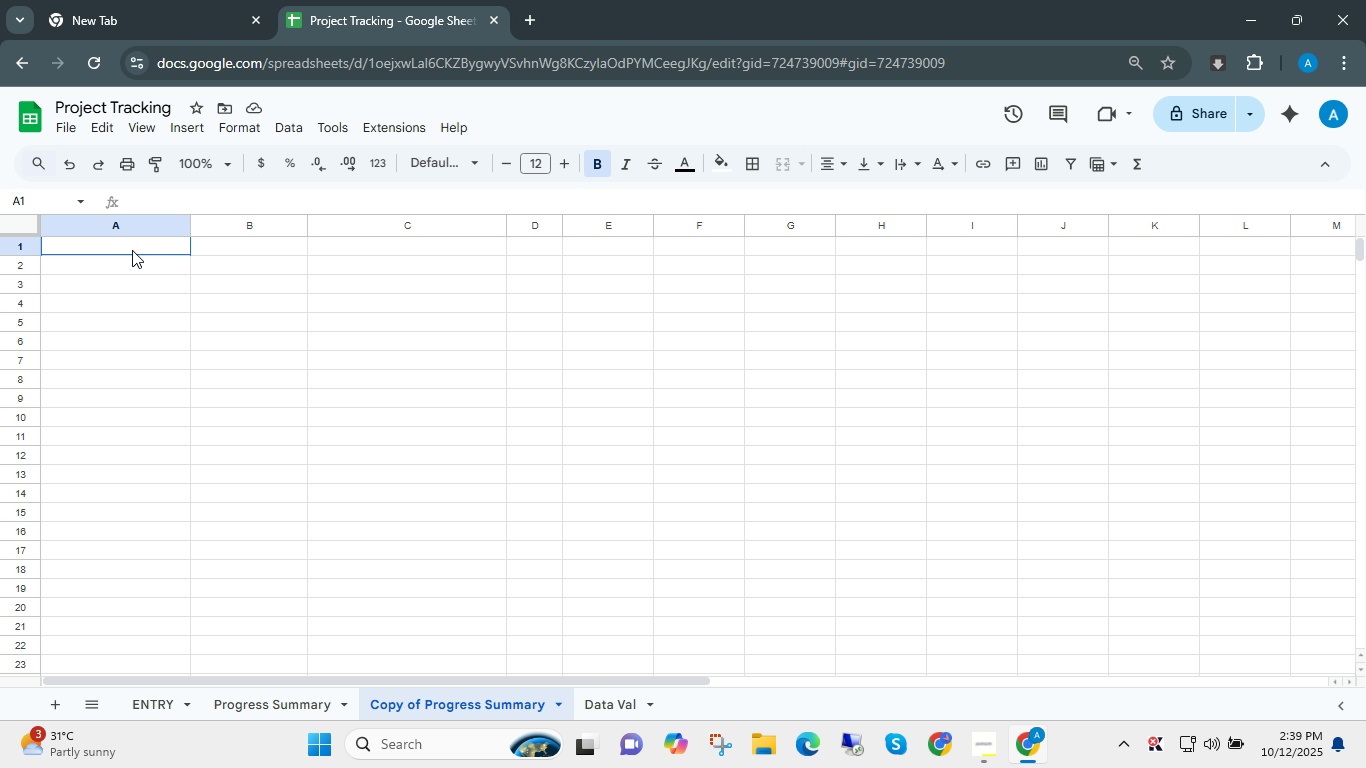 
left_click([132, 250])
 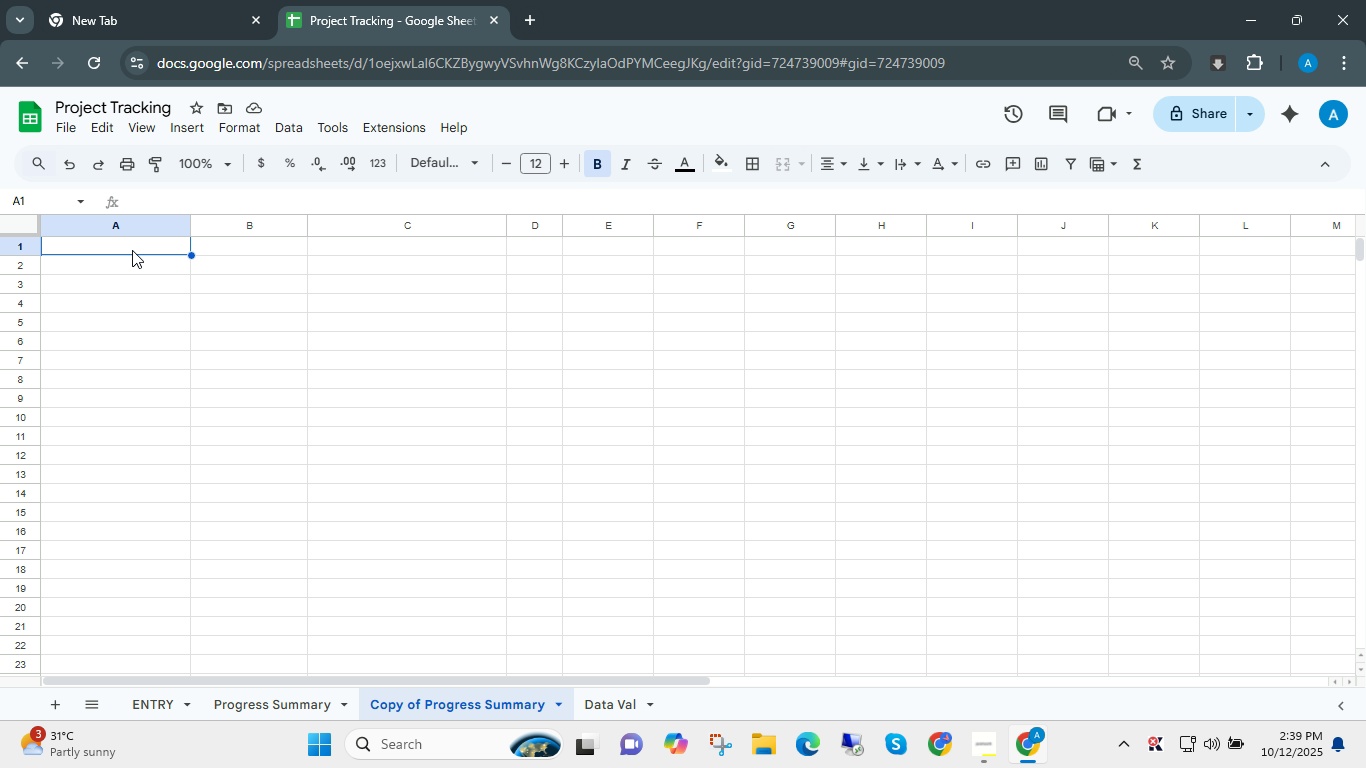 
key(Control+V)
 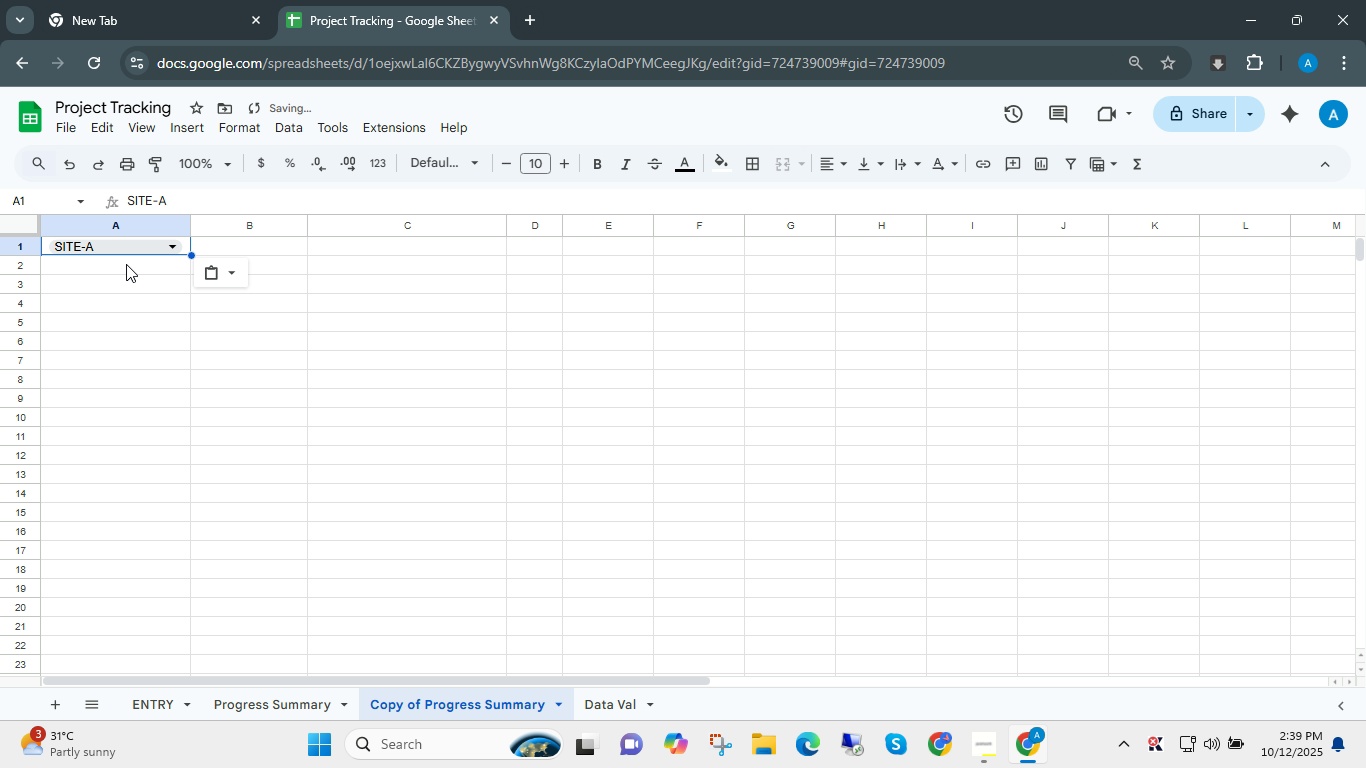 
left_click([126, 264])
 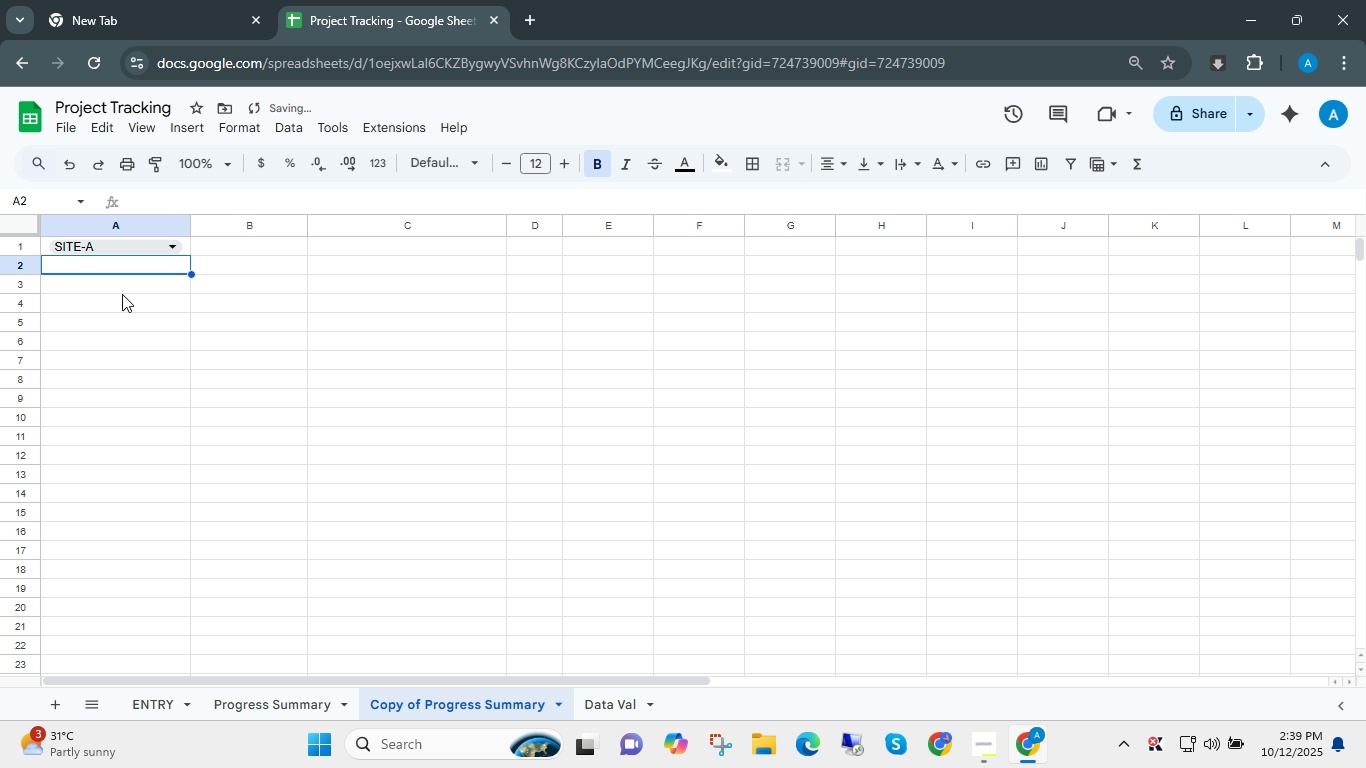 
key(Control+Z)
 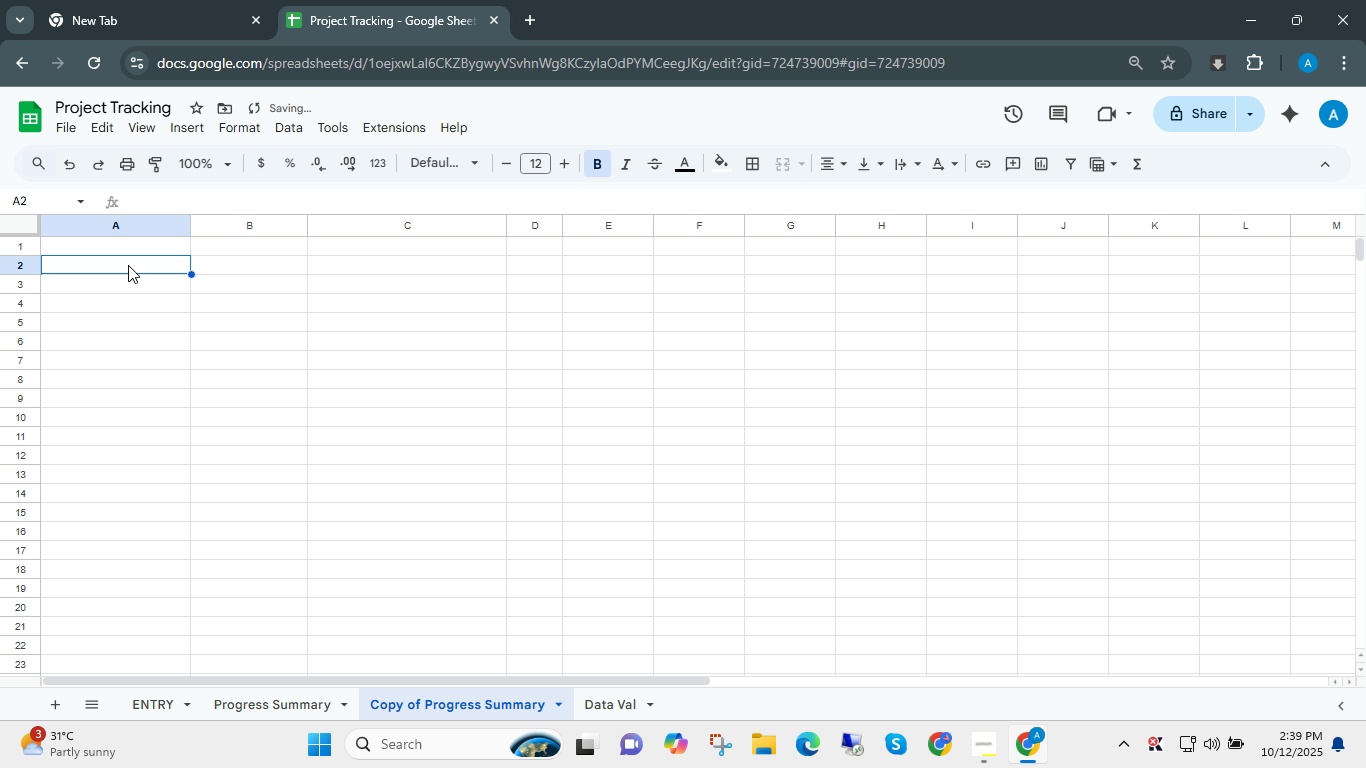 
key(Control+ControlLeft)
 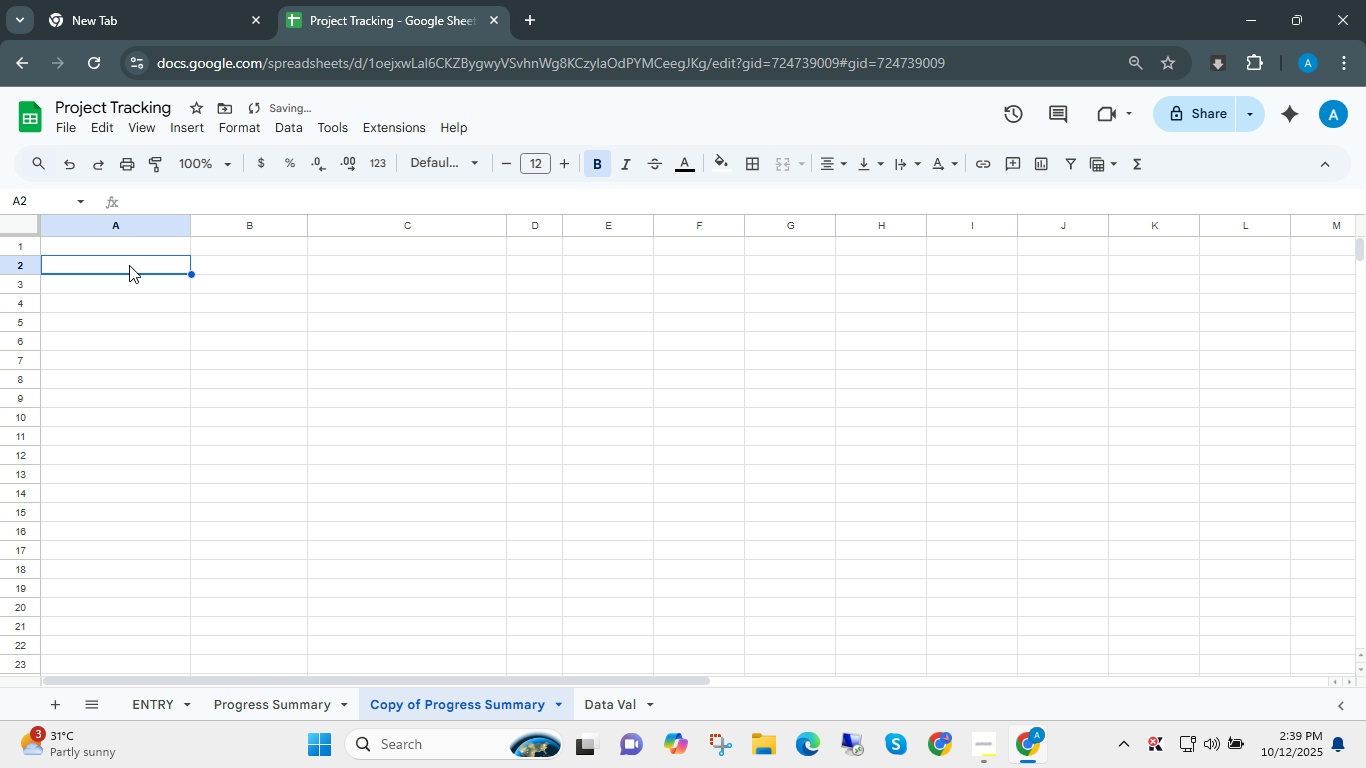 
left_click([128, 265])
 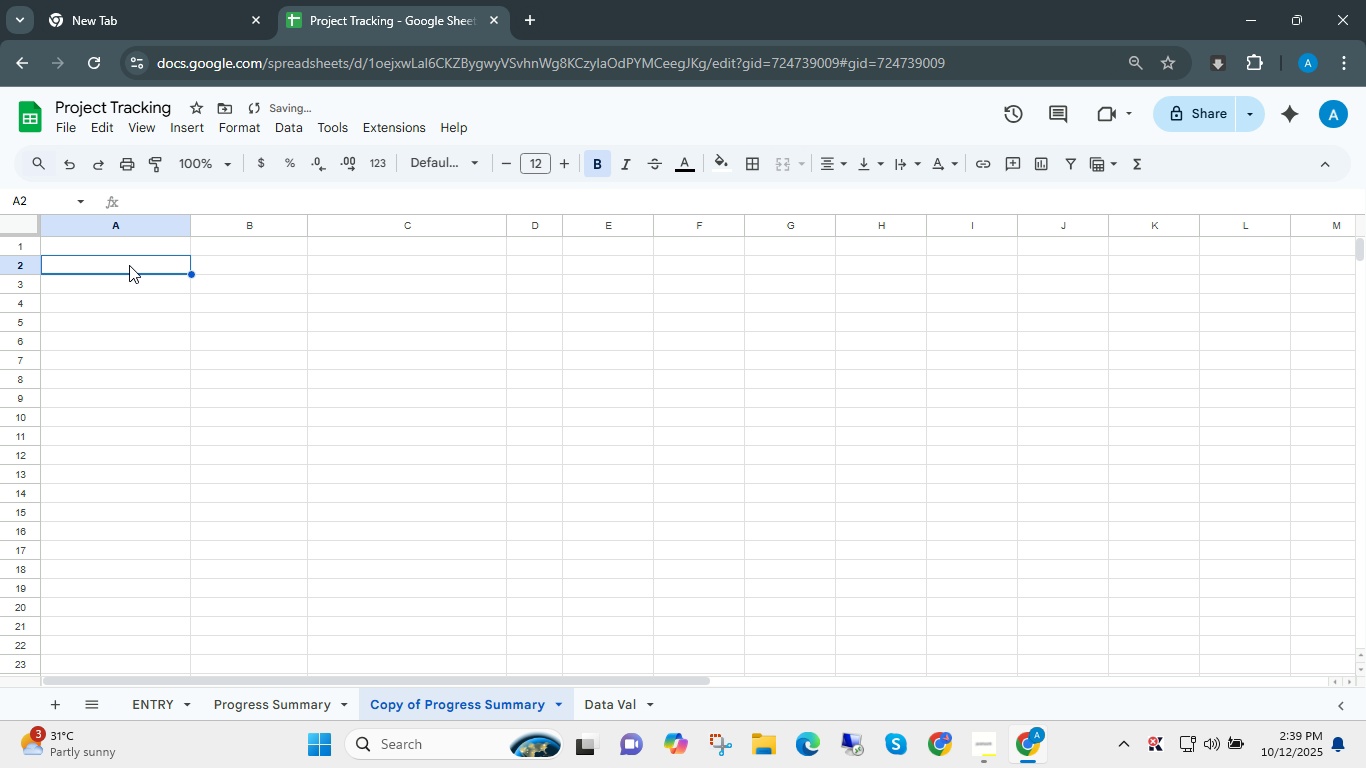 
key(Control+V)
 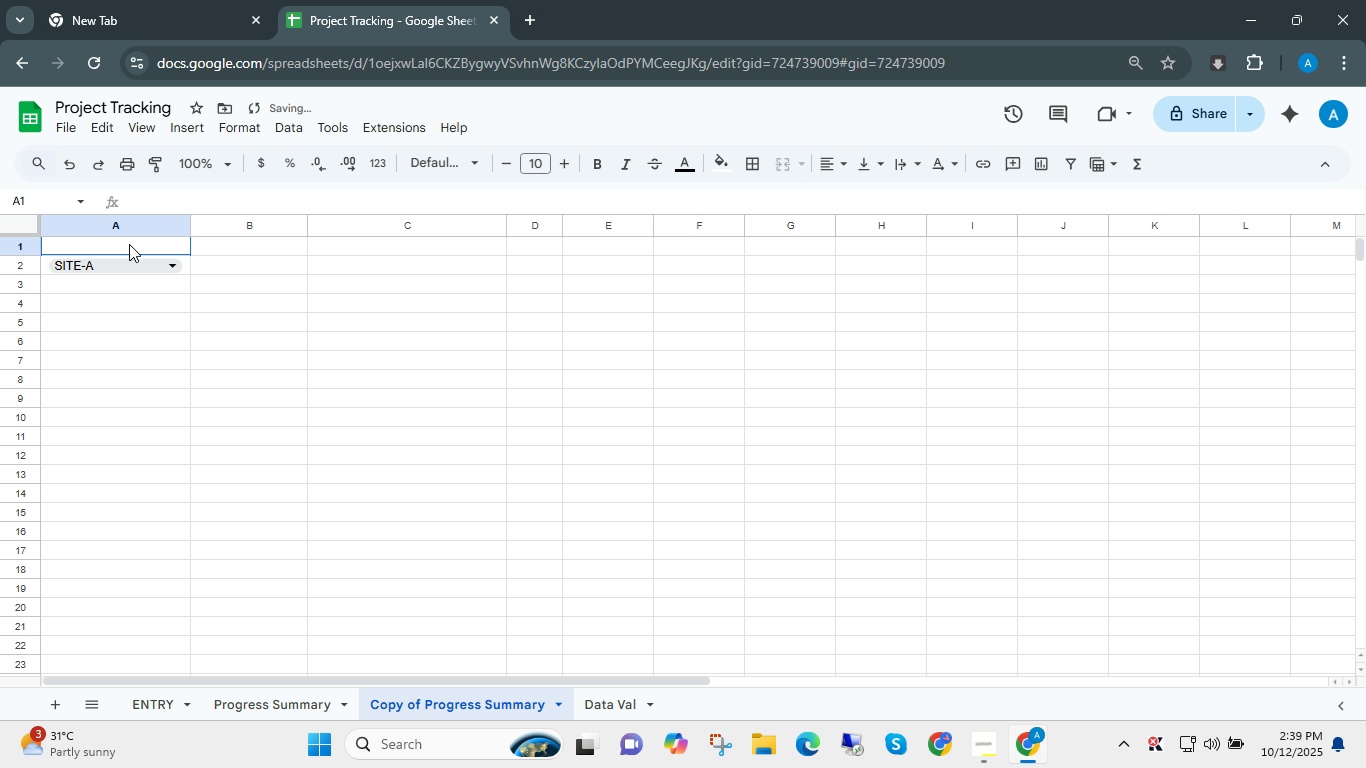 
left_click([129, 244])
 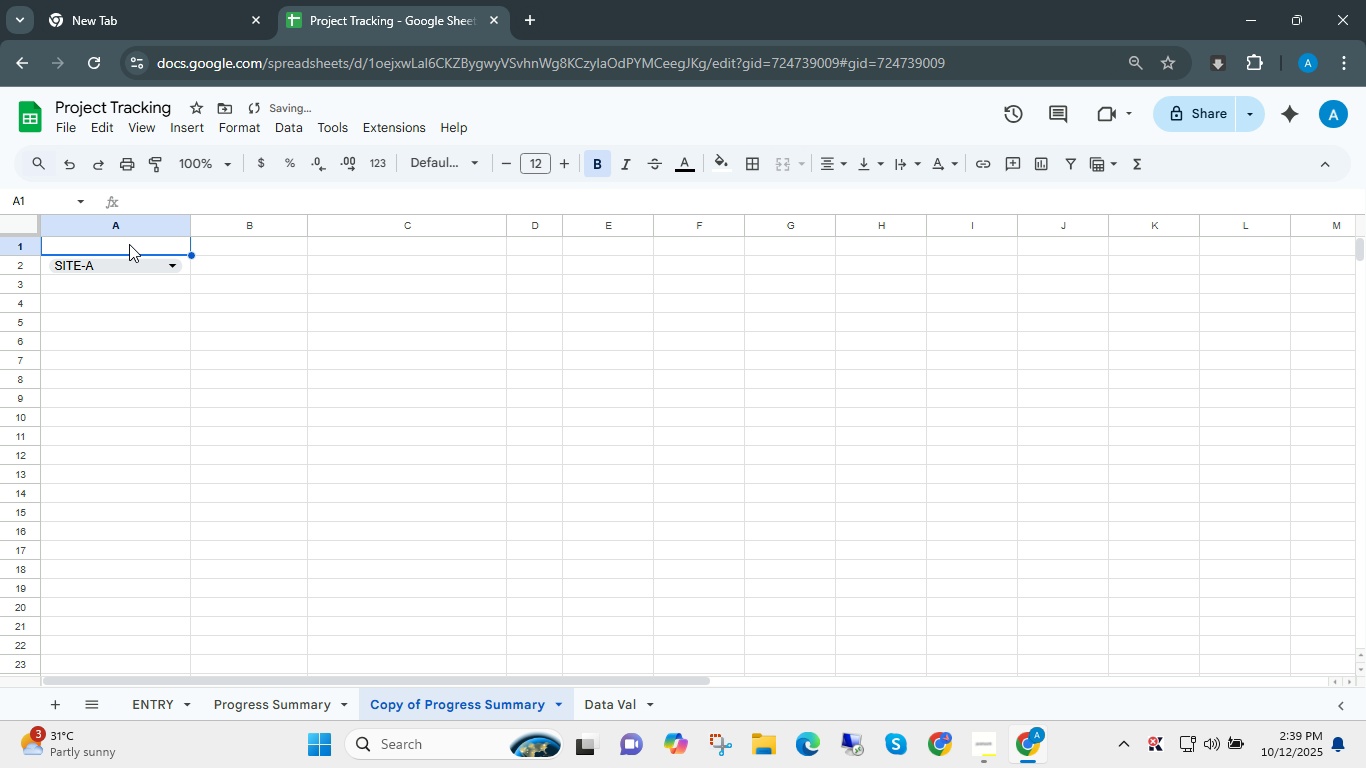 
type(SITE)
key(Tab)
 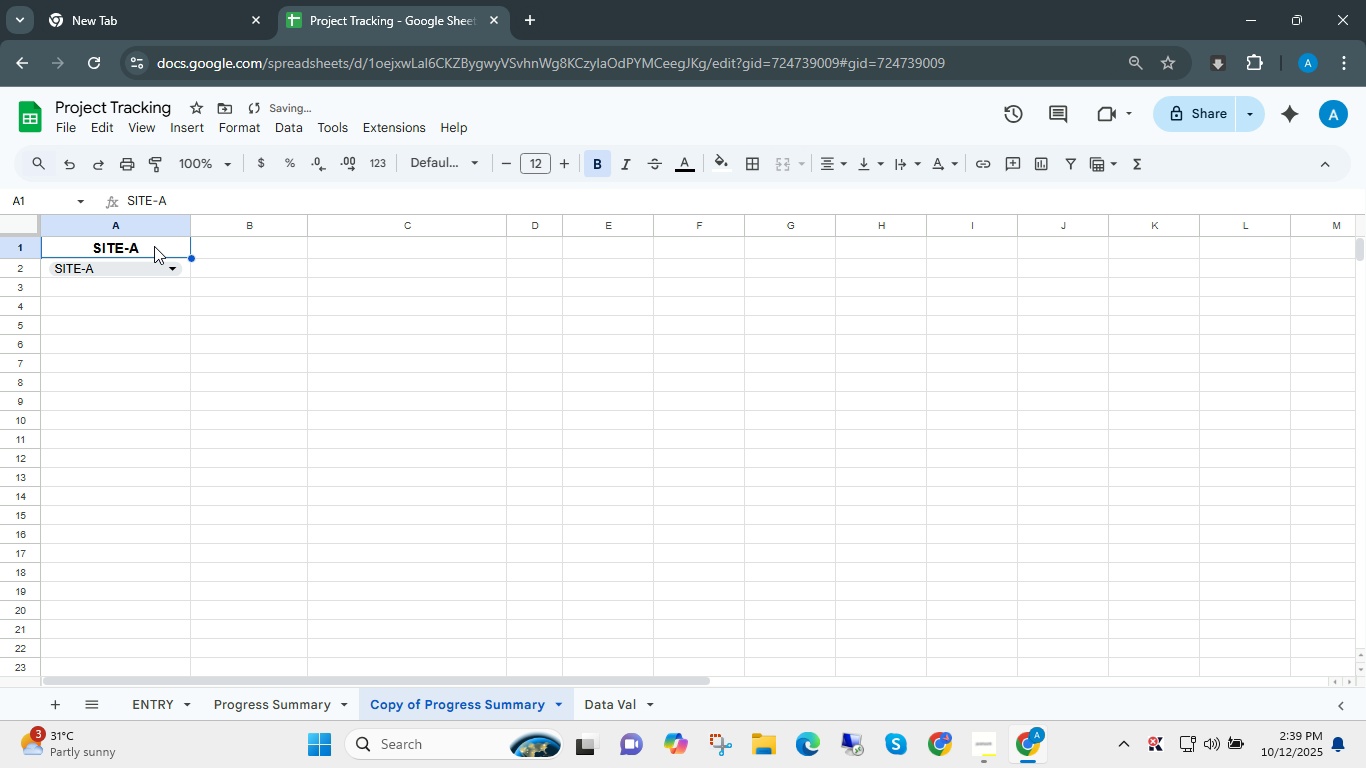 
left_click([154, 246])
 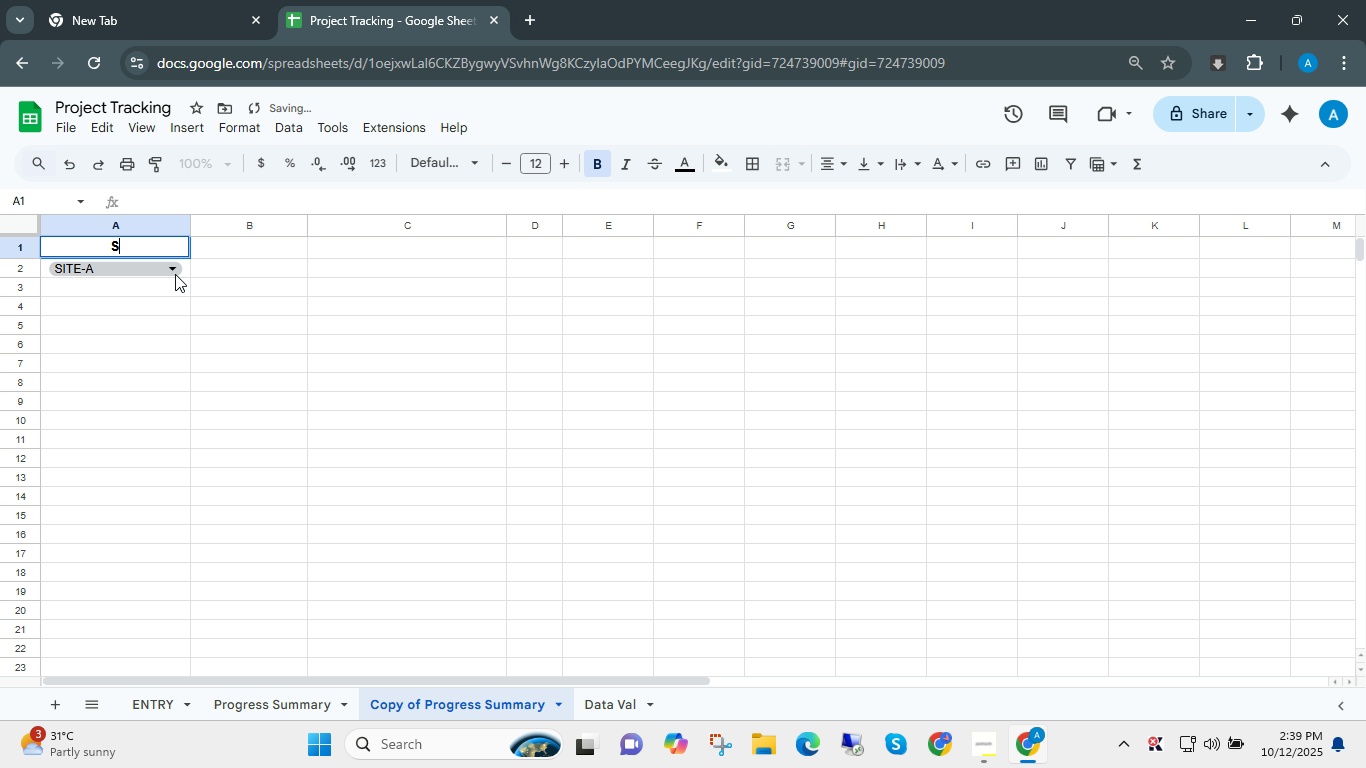 
type(SITE)
key(Backspace)
 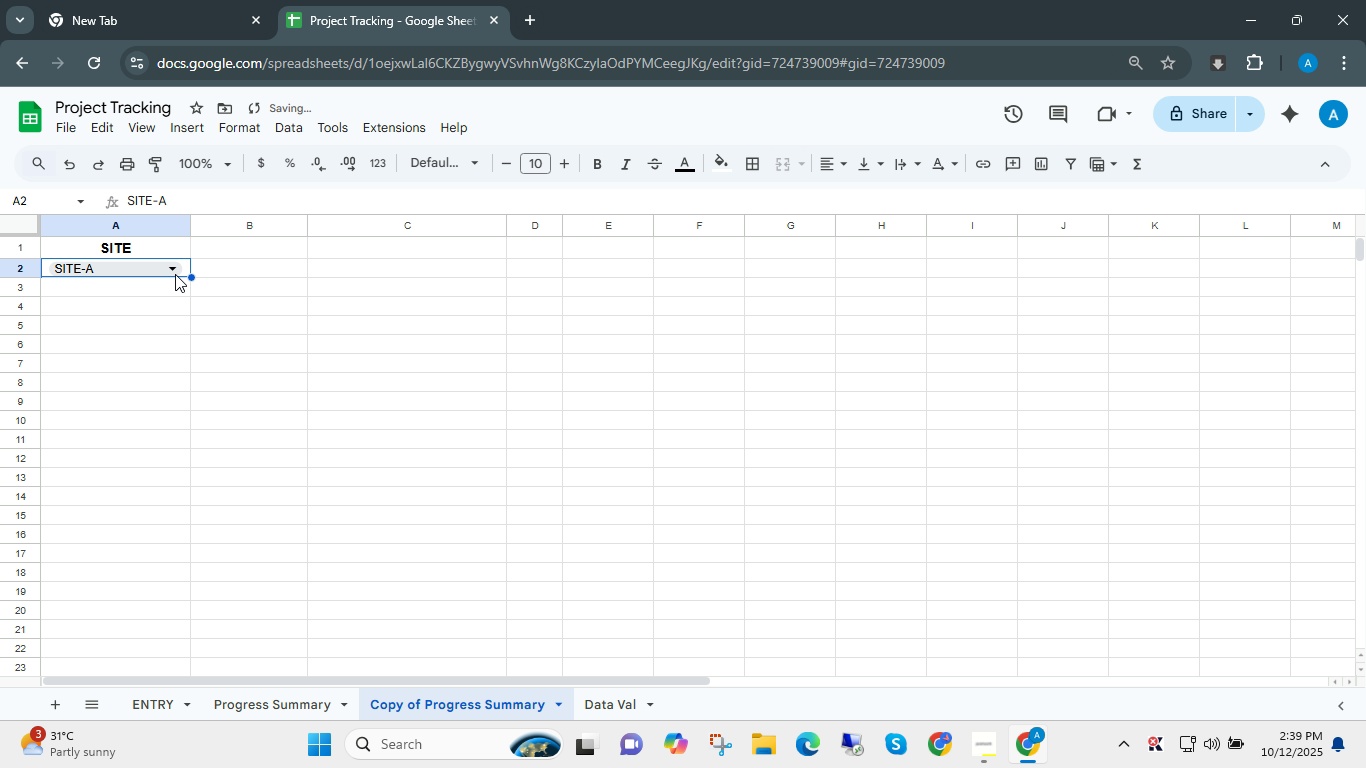 
 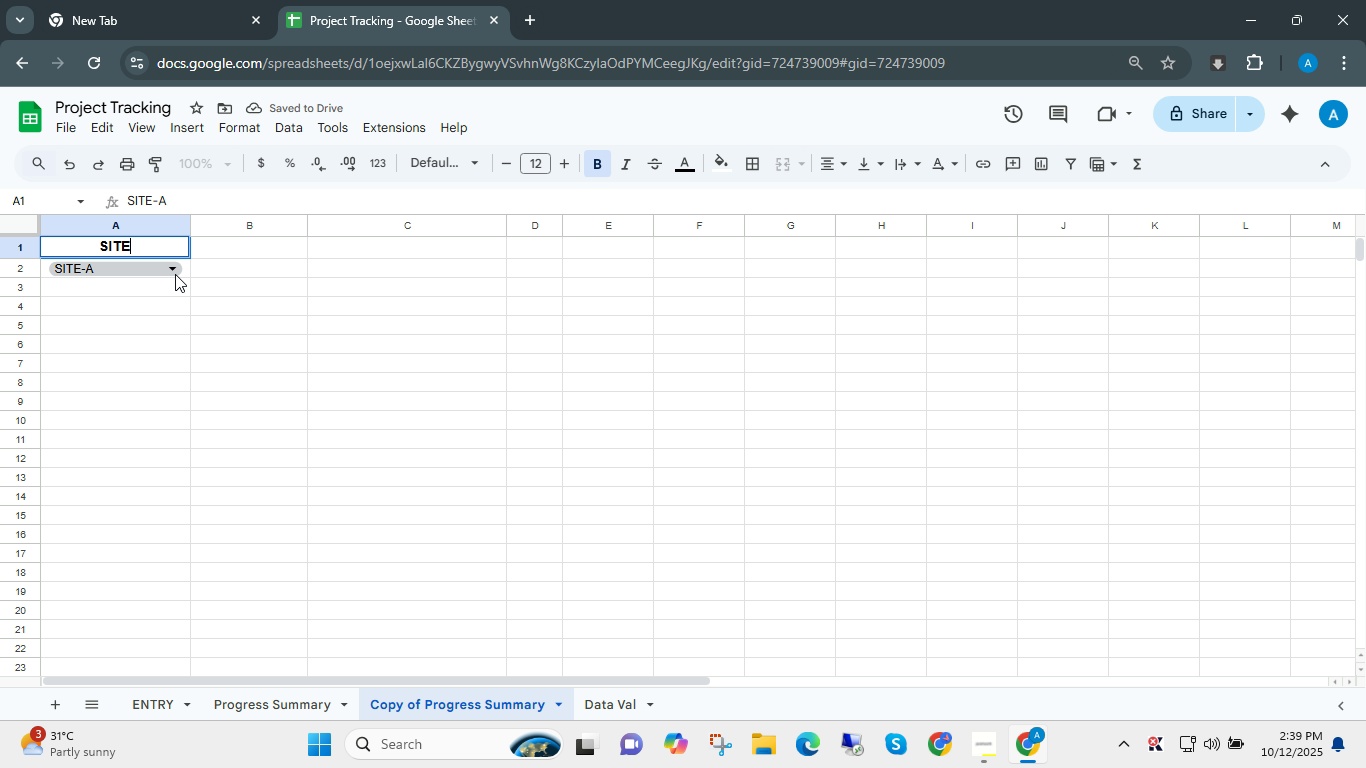 
key(Enter)
 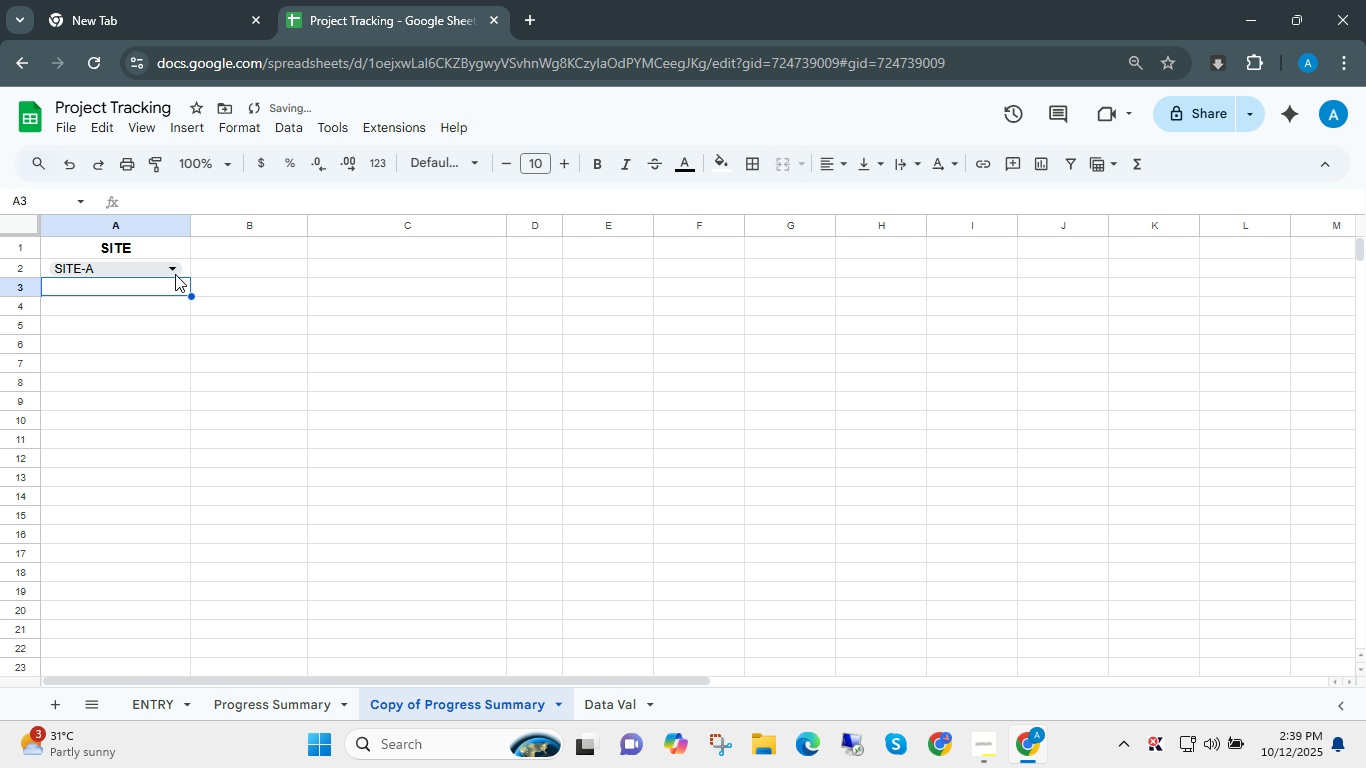 
key(ArrowDown)
 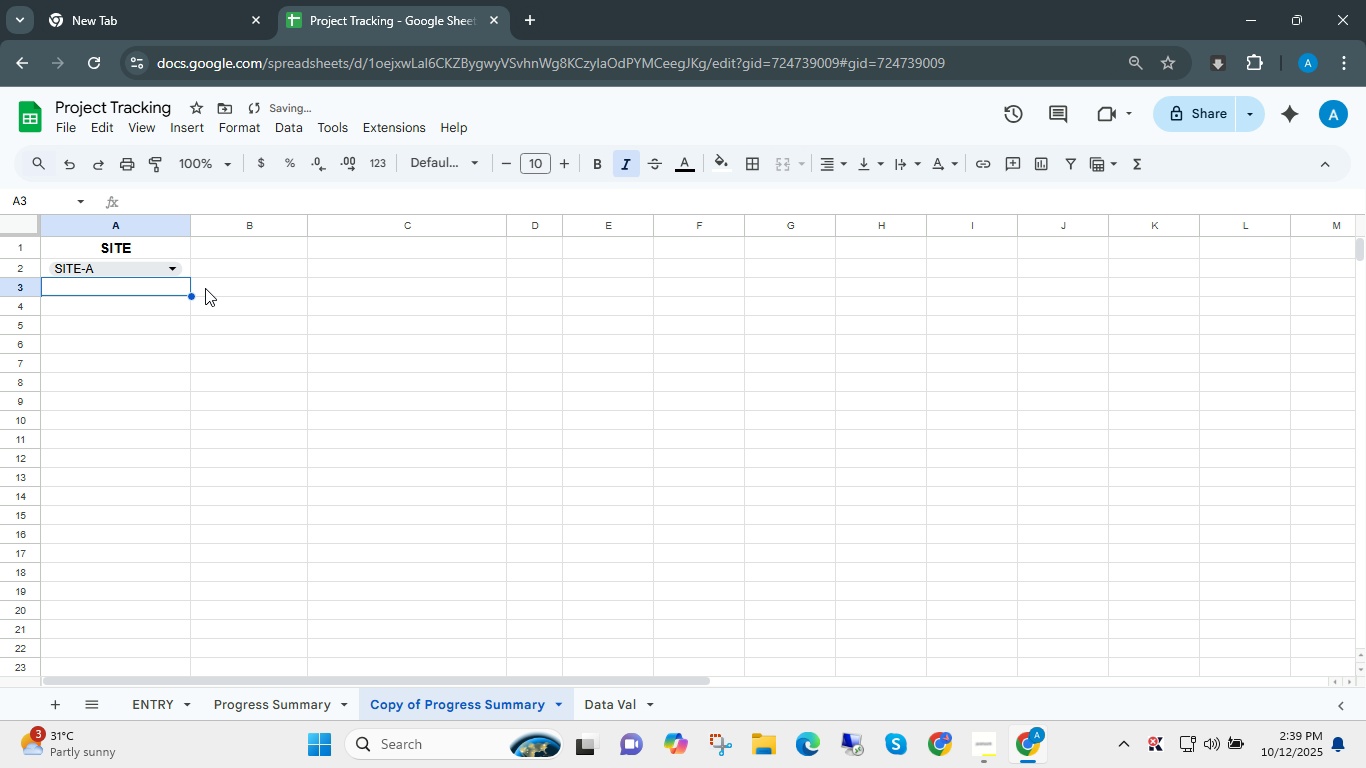 
left_click([216, 271])
 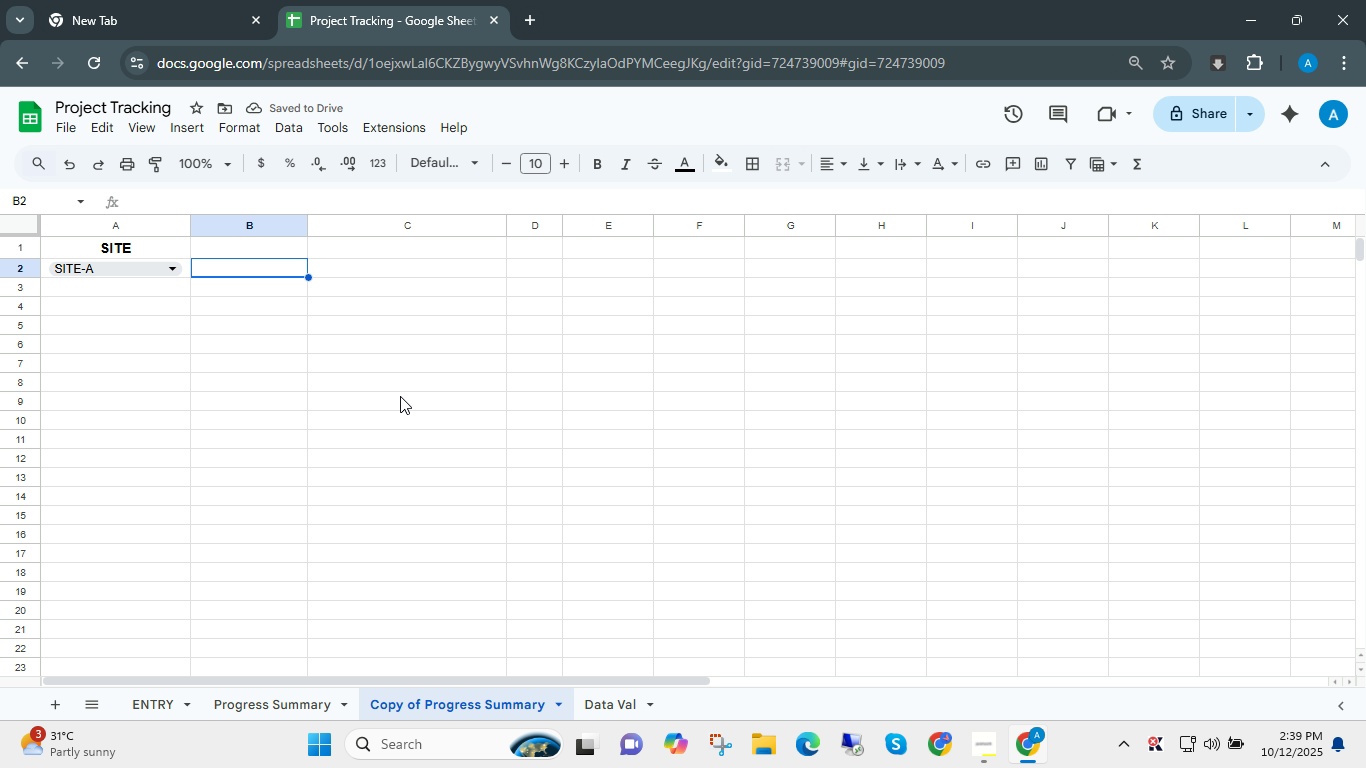 
key(ArrowUp)
 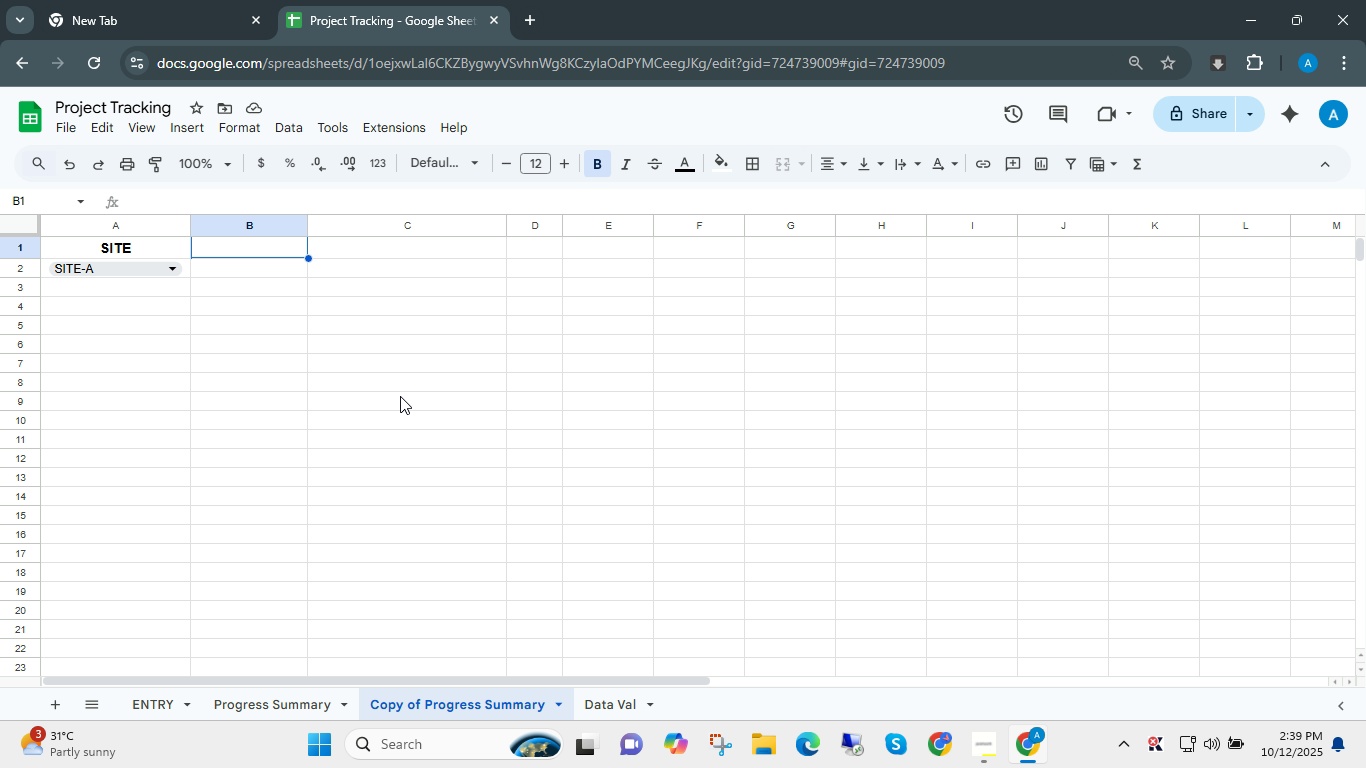 
wait(7.53)
 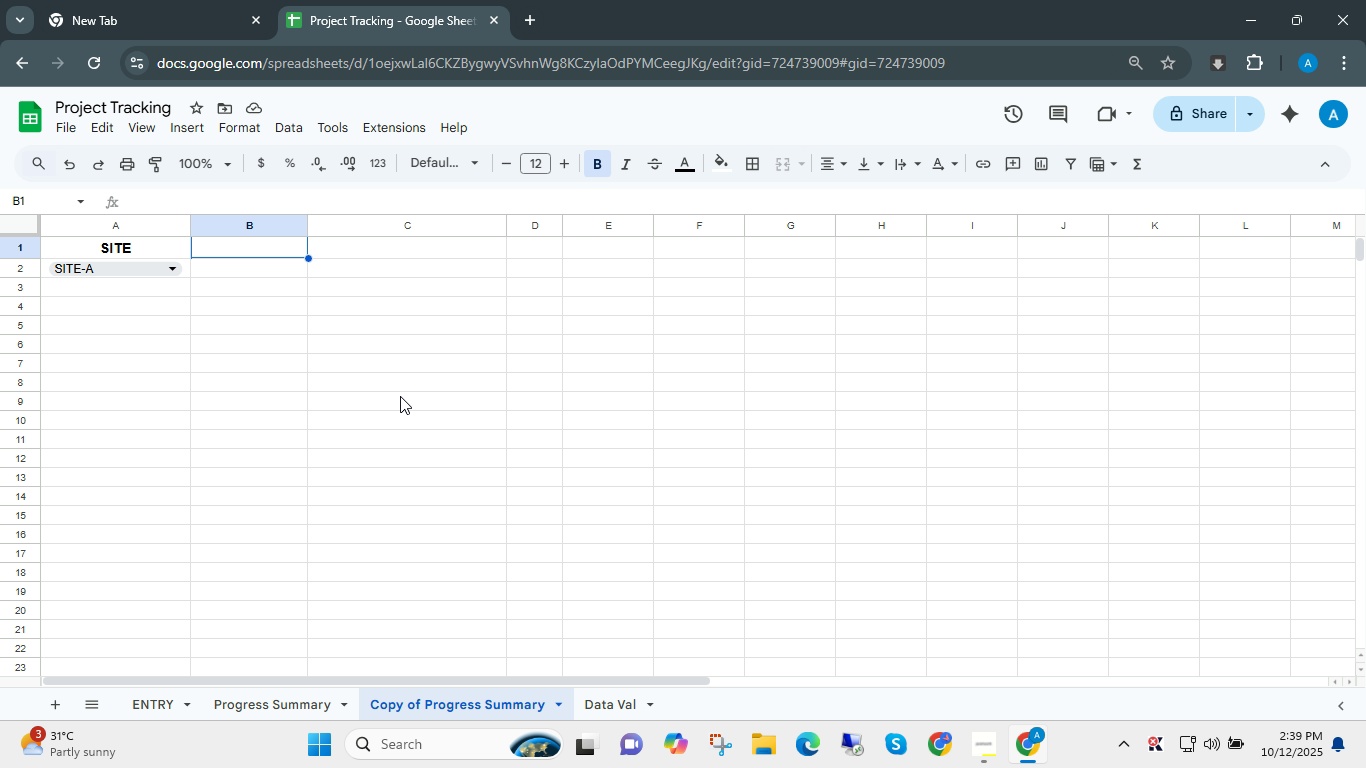 
key(ArrowDown)
 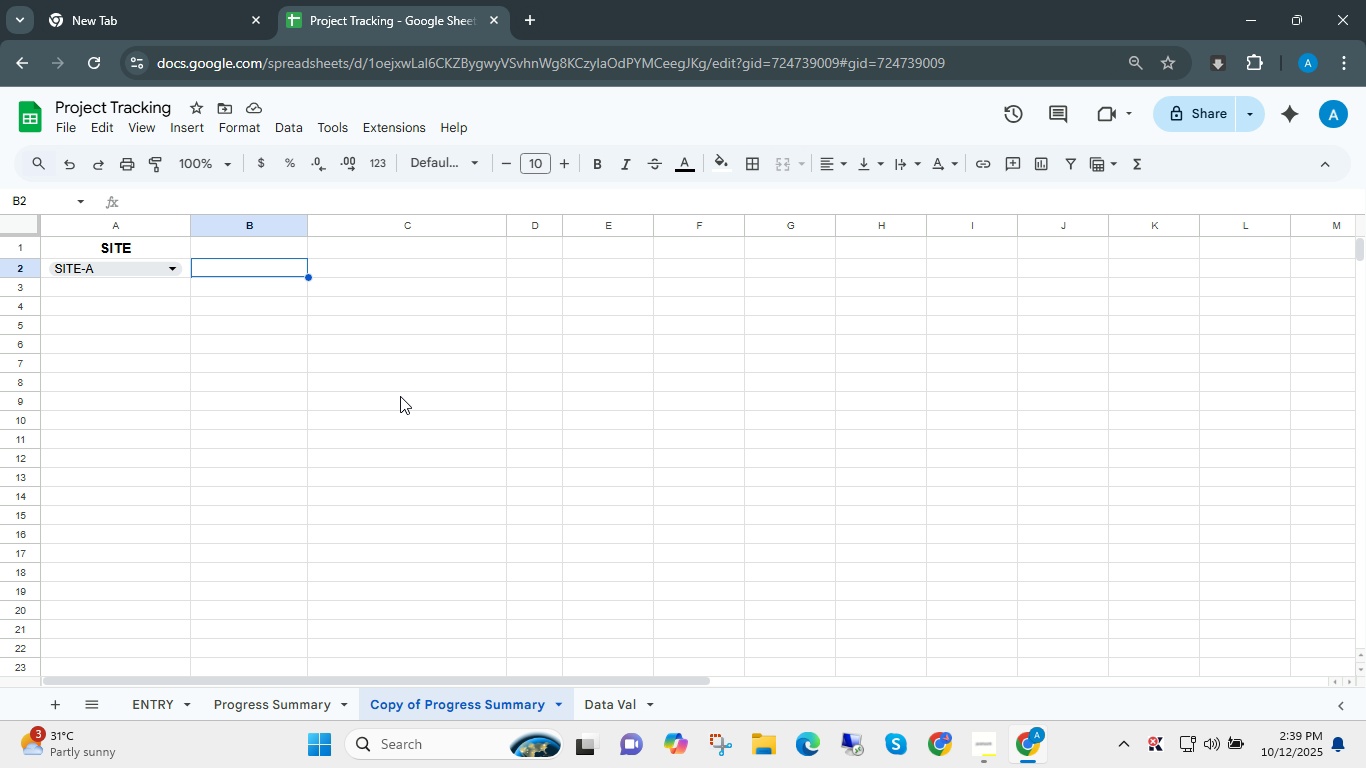 
type(Mechanical)
 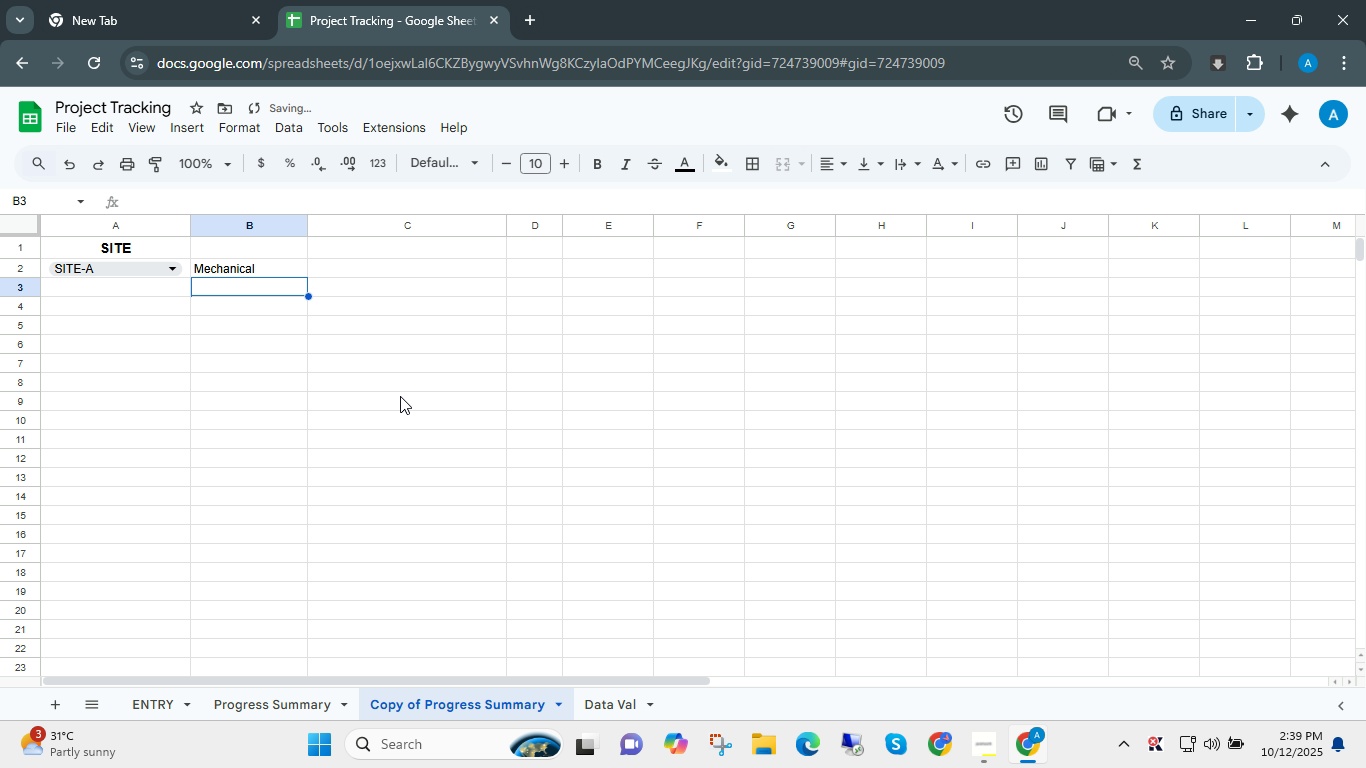 
key(Enter)
 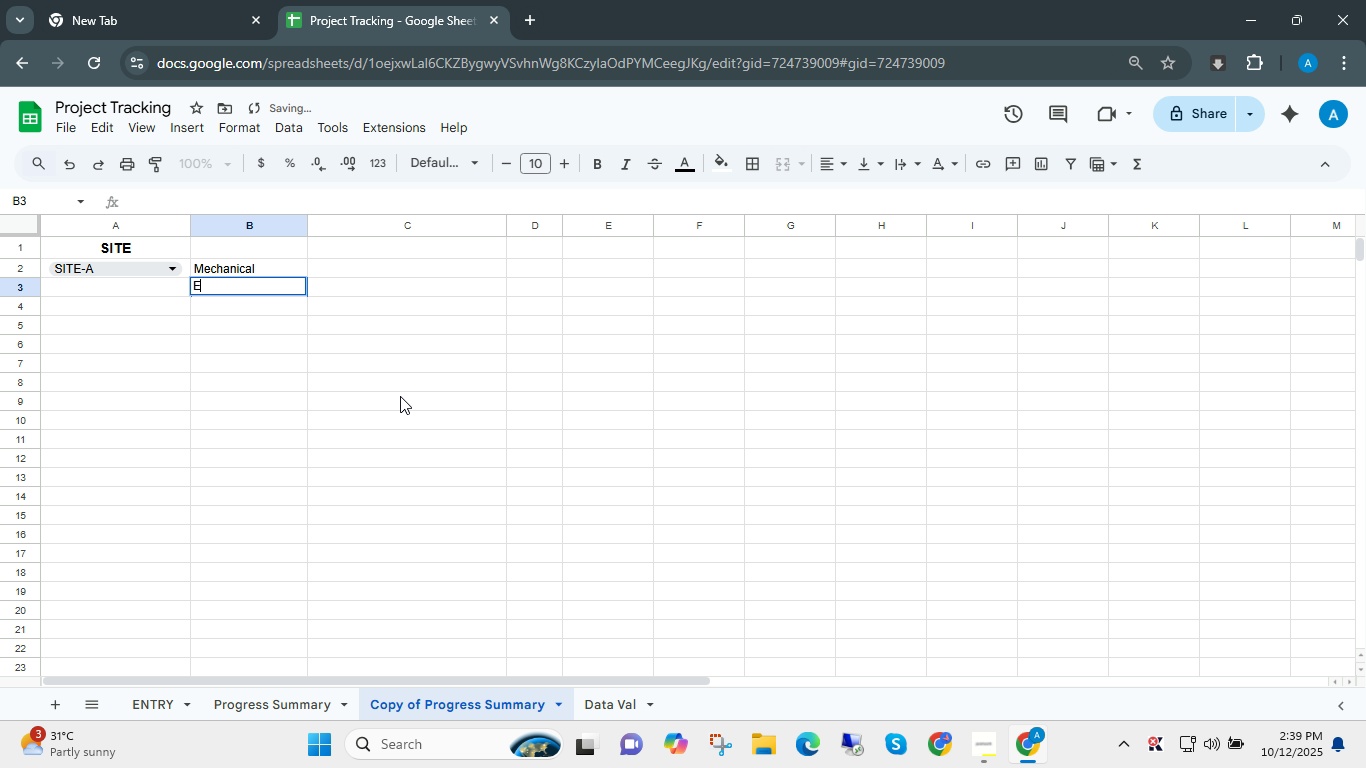 
type(Electrical)
key(Tab)
 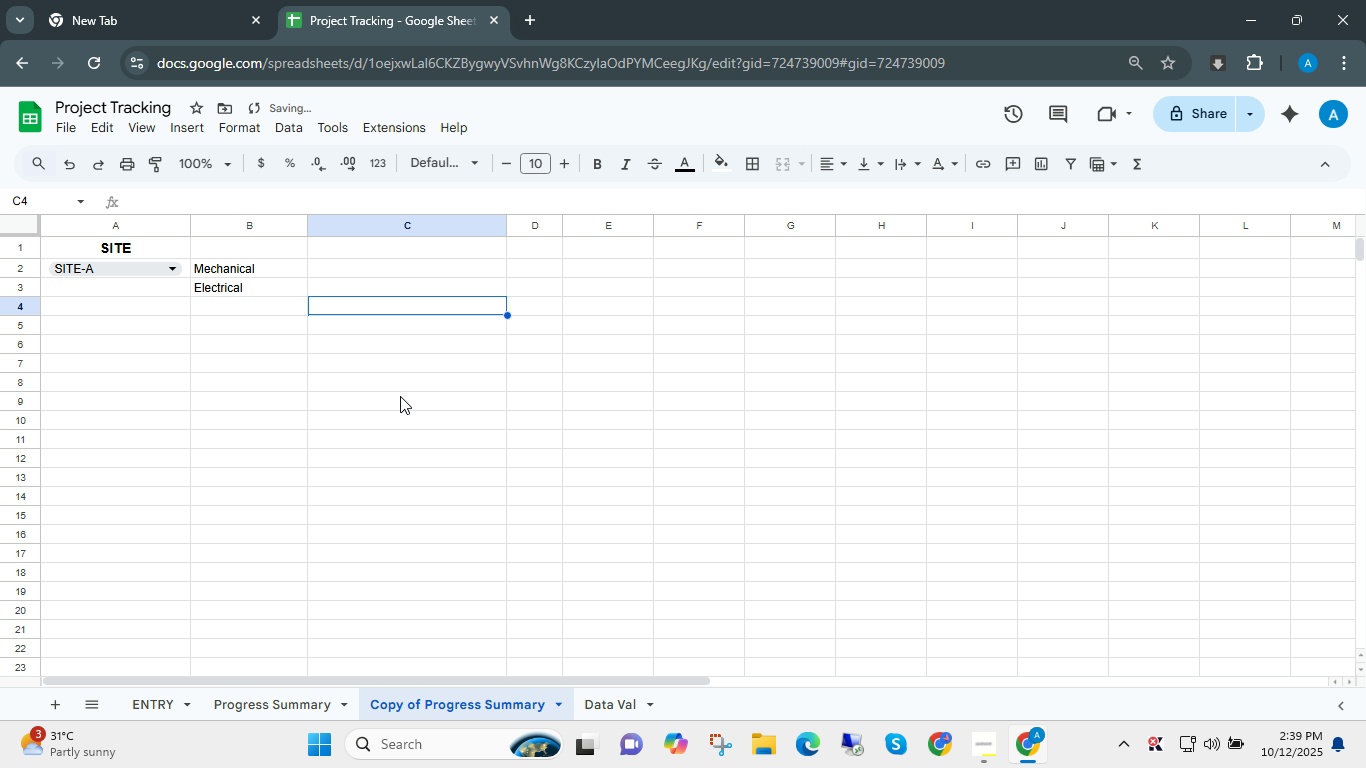 
key(ArrowDown)
 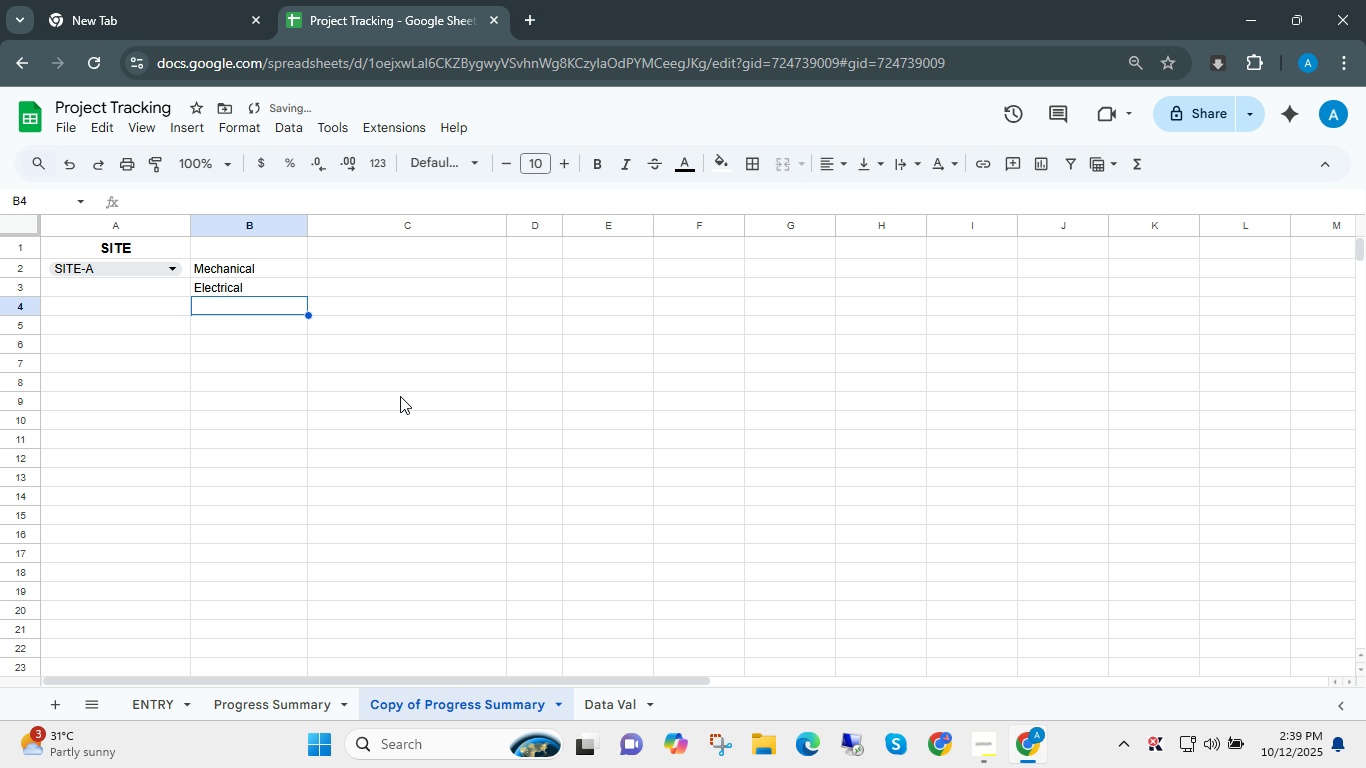 
key(ArrowLeft)
 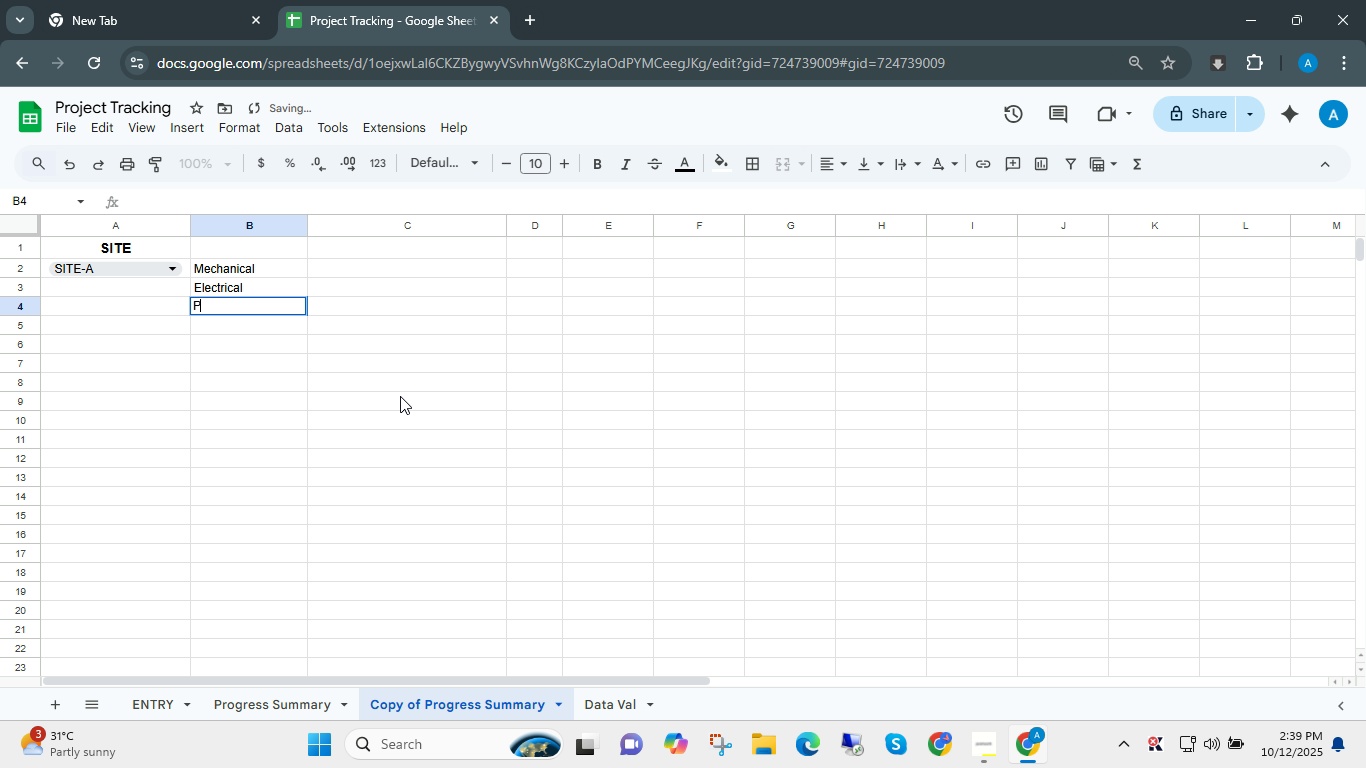 
type(Plumbing)
 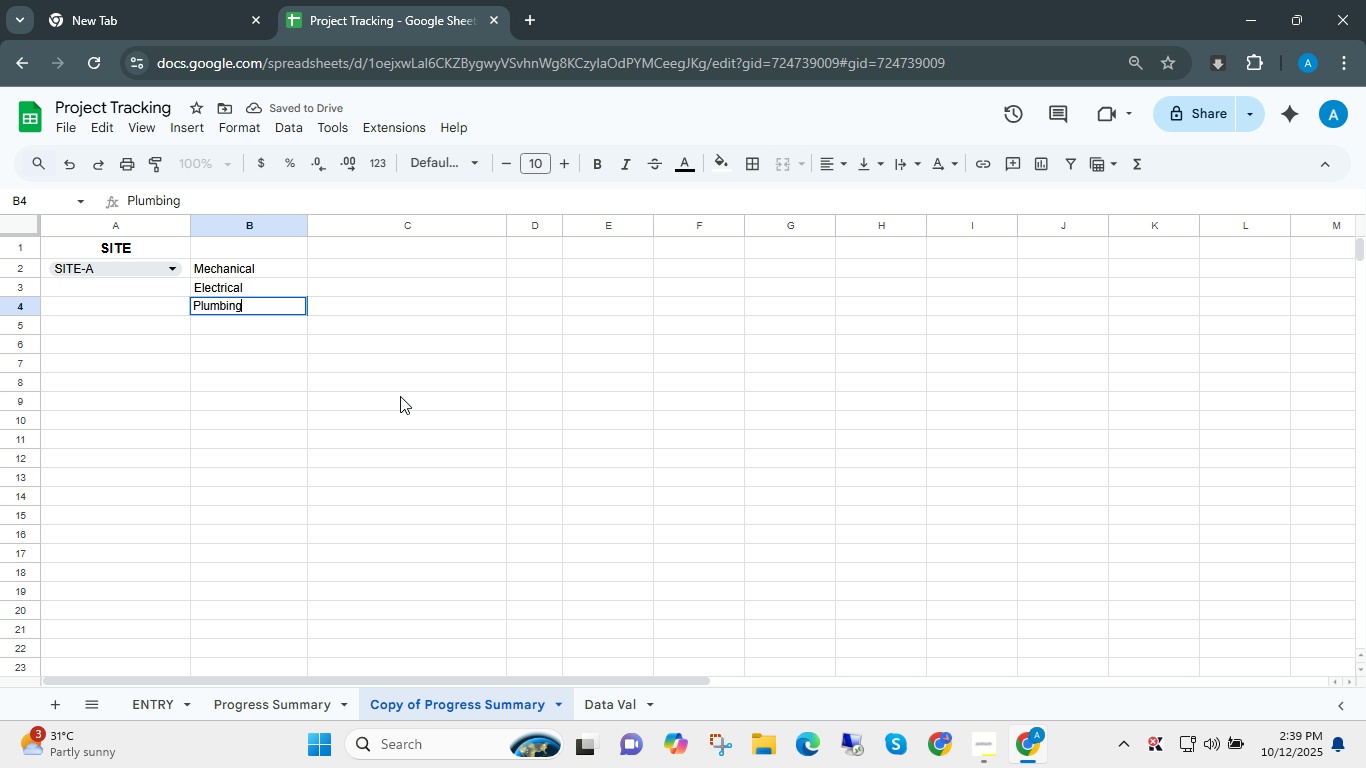 
key(Enter)
 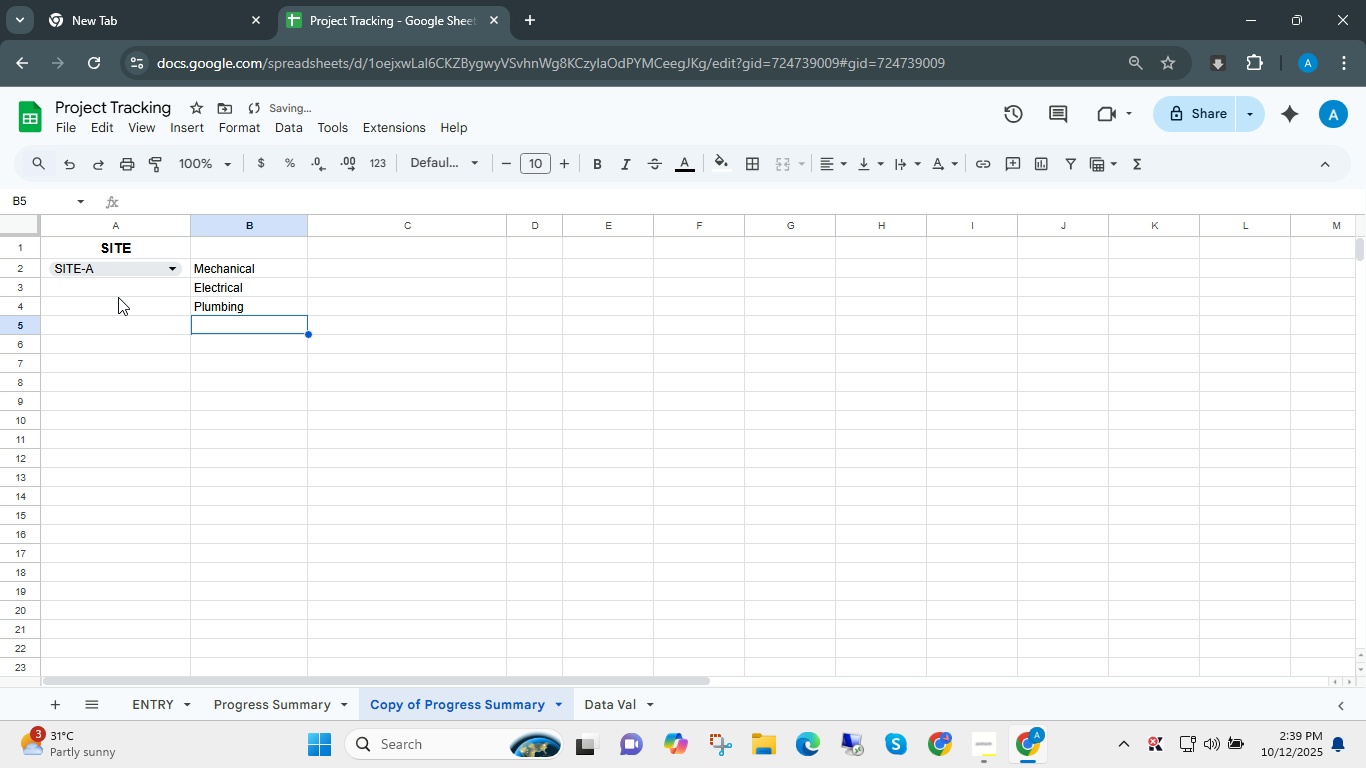 
left_click([174, 273])
 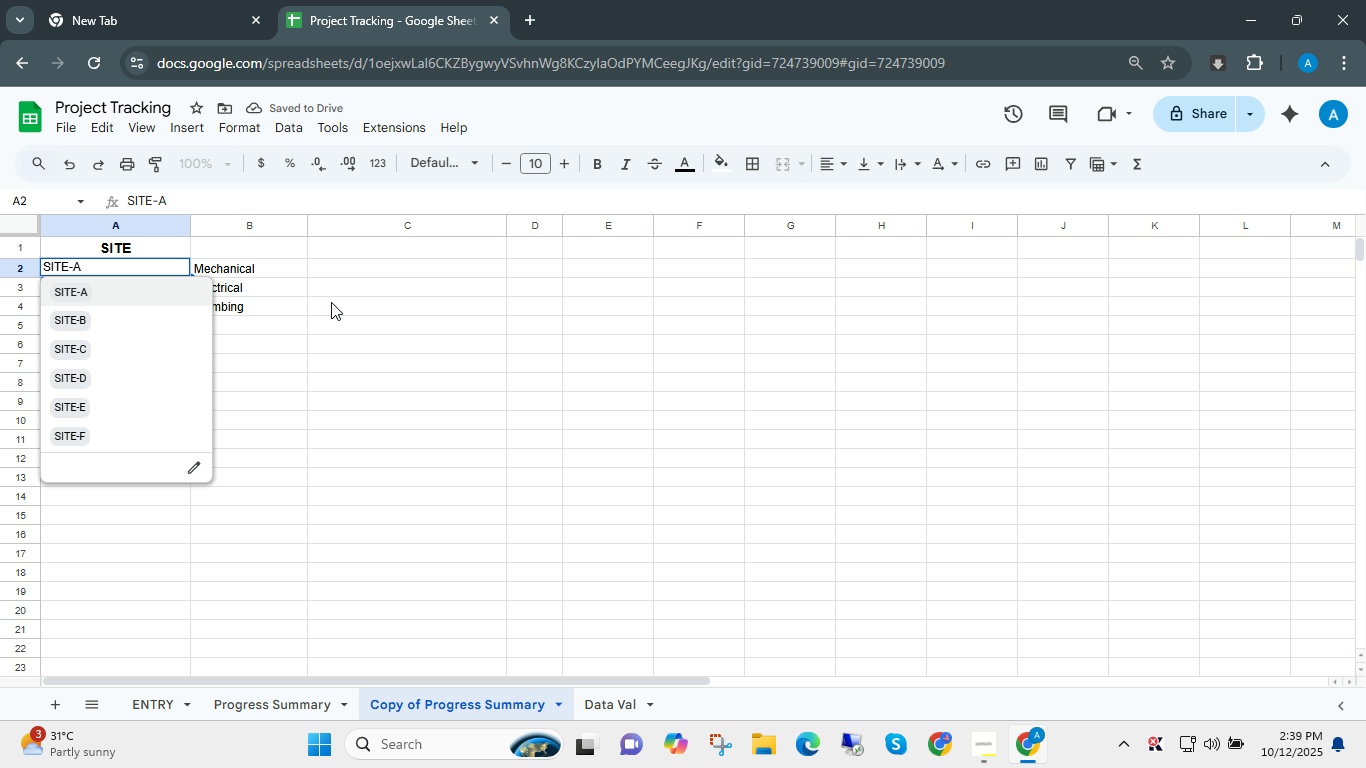 
left_click([349, 308])
 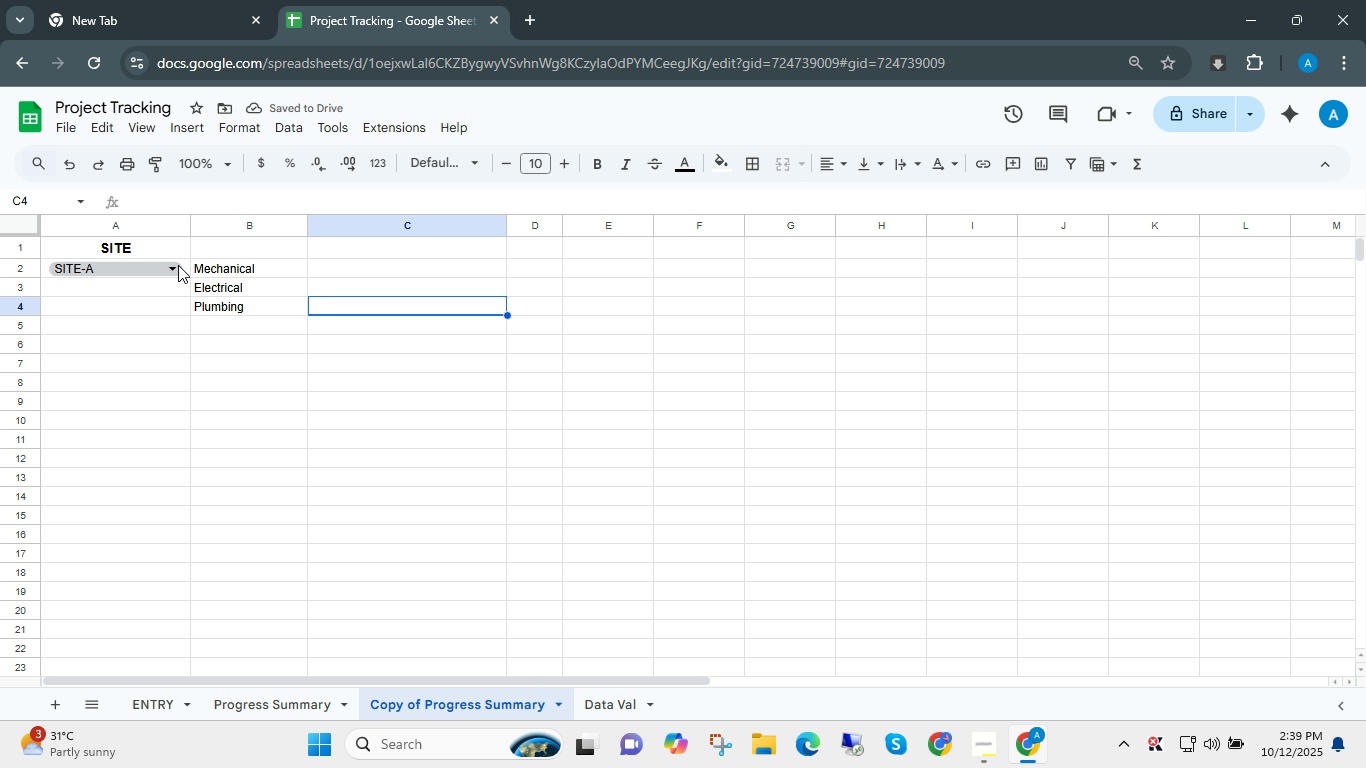 
left_click([178, 265])
 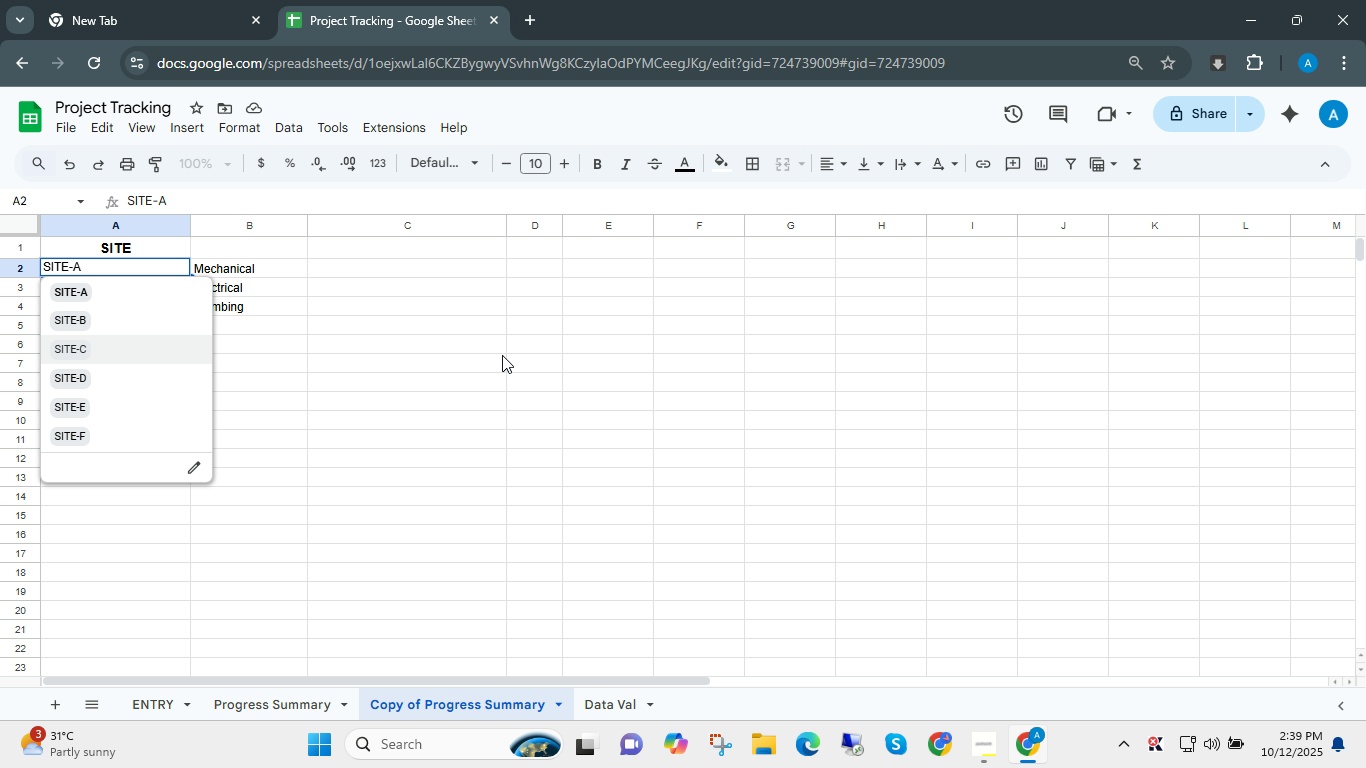 
left_click([502, 355])
 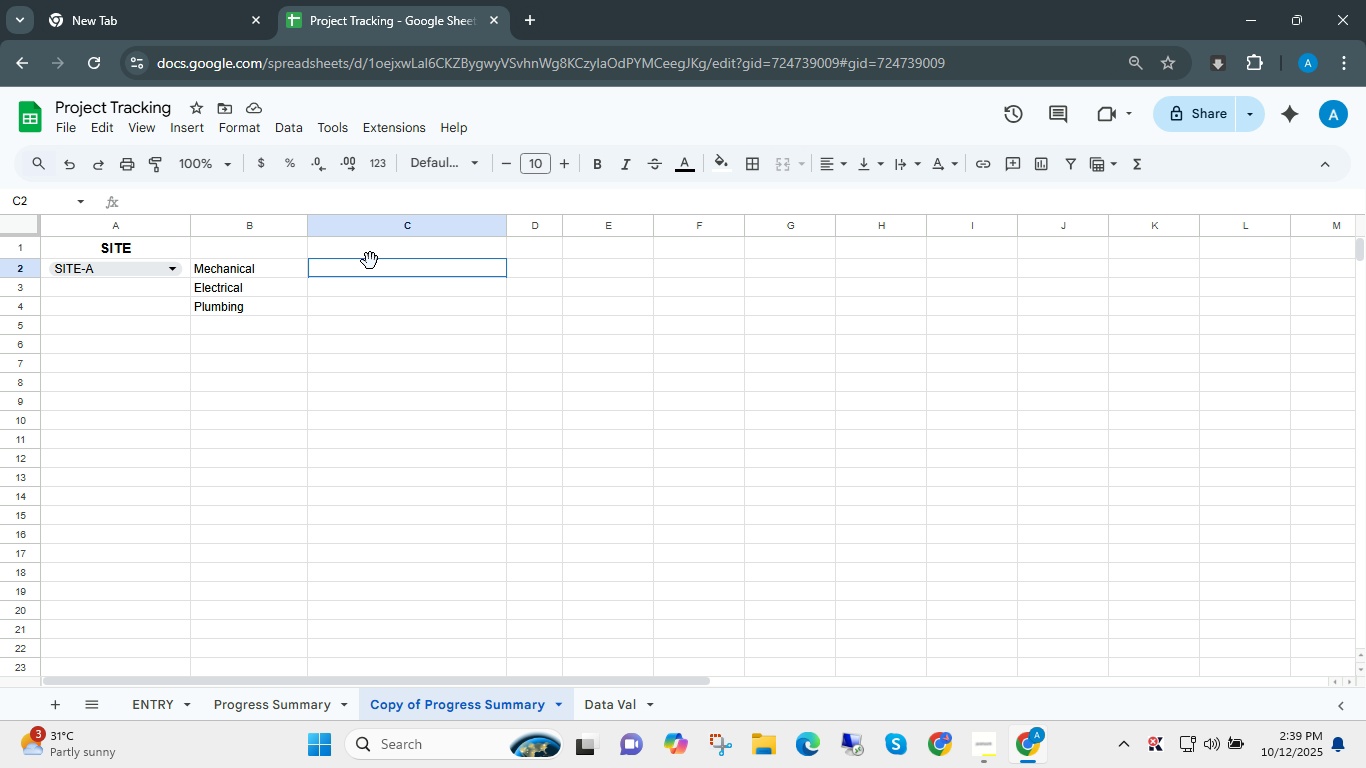 
left_click([370, 261])
 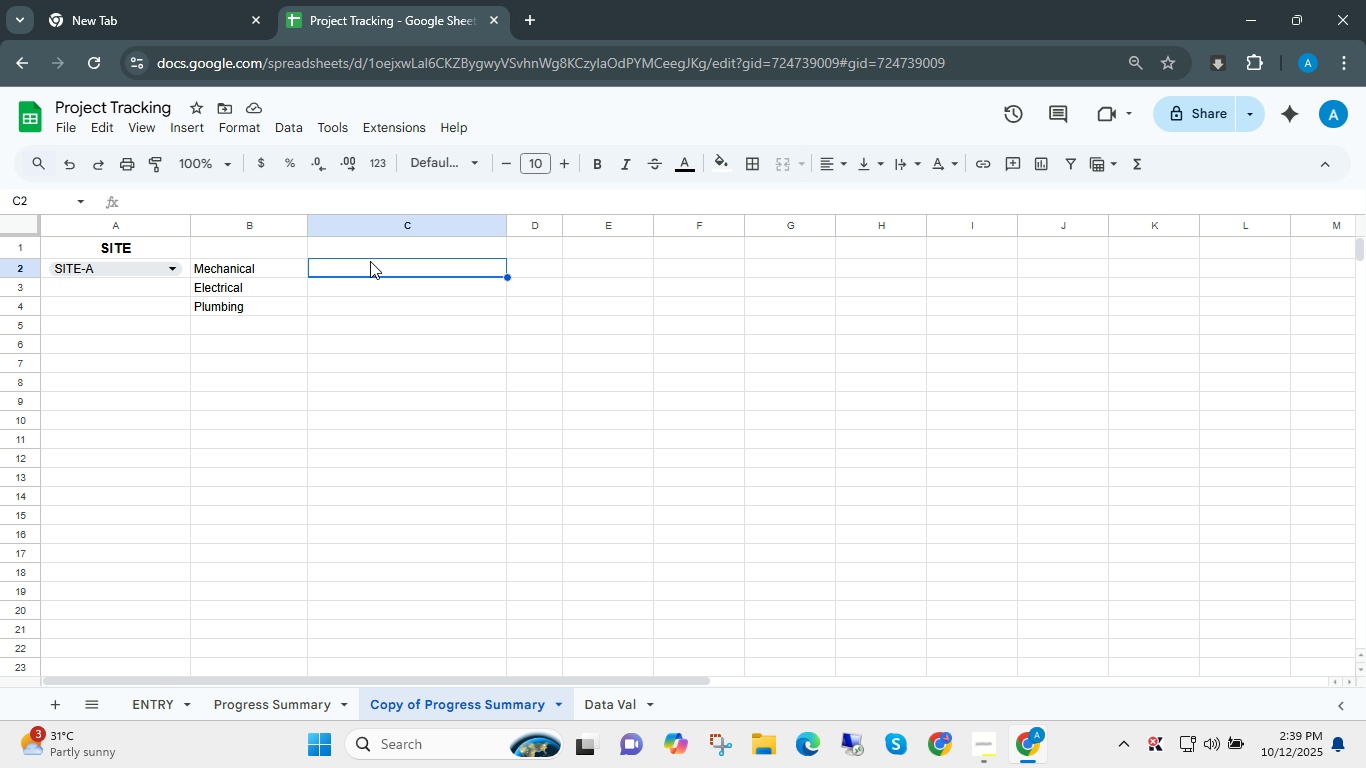 
key(ArrowLeft)
 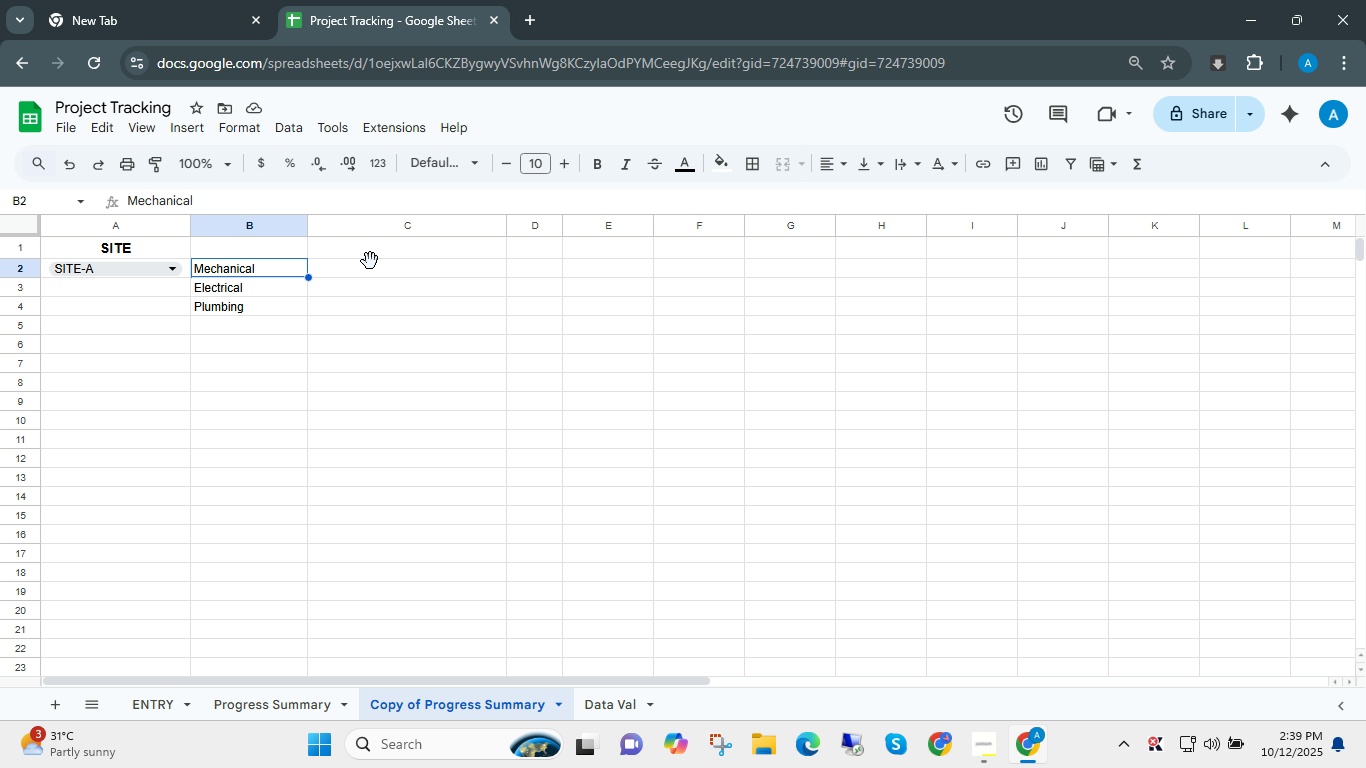 
key(ArrowRight)
 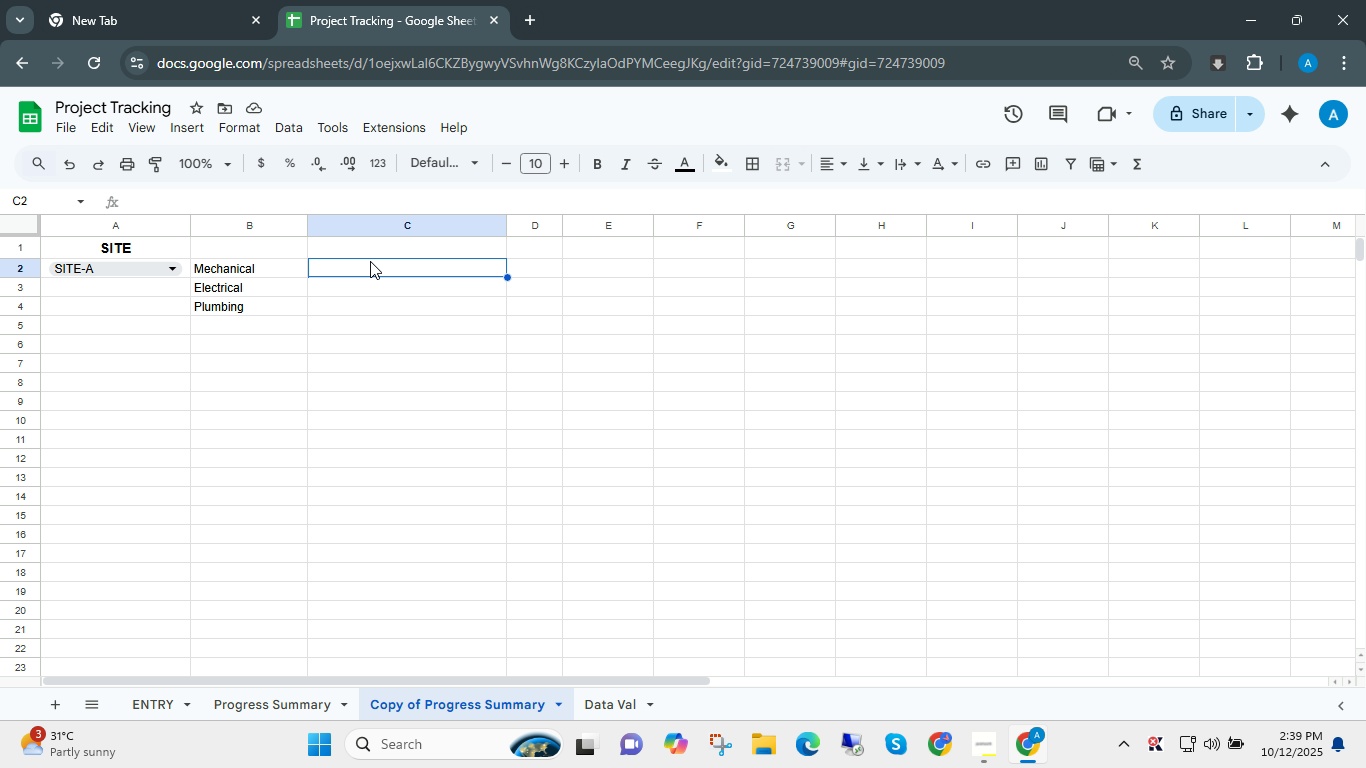 
key(ArrowUp)
 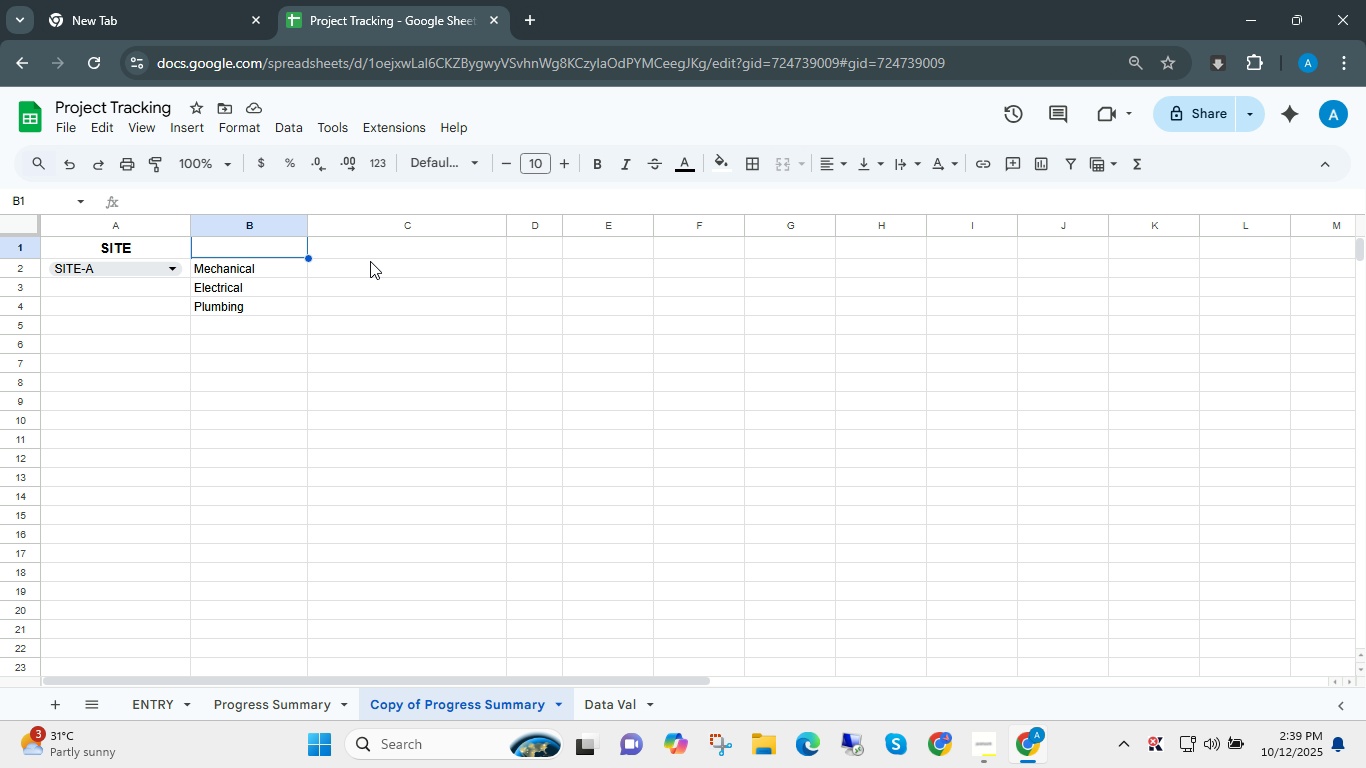 
key(ArrowLeft)
 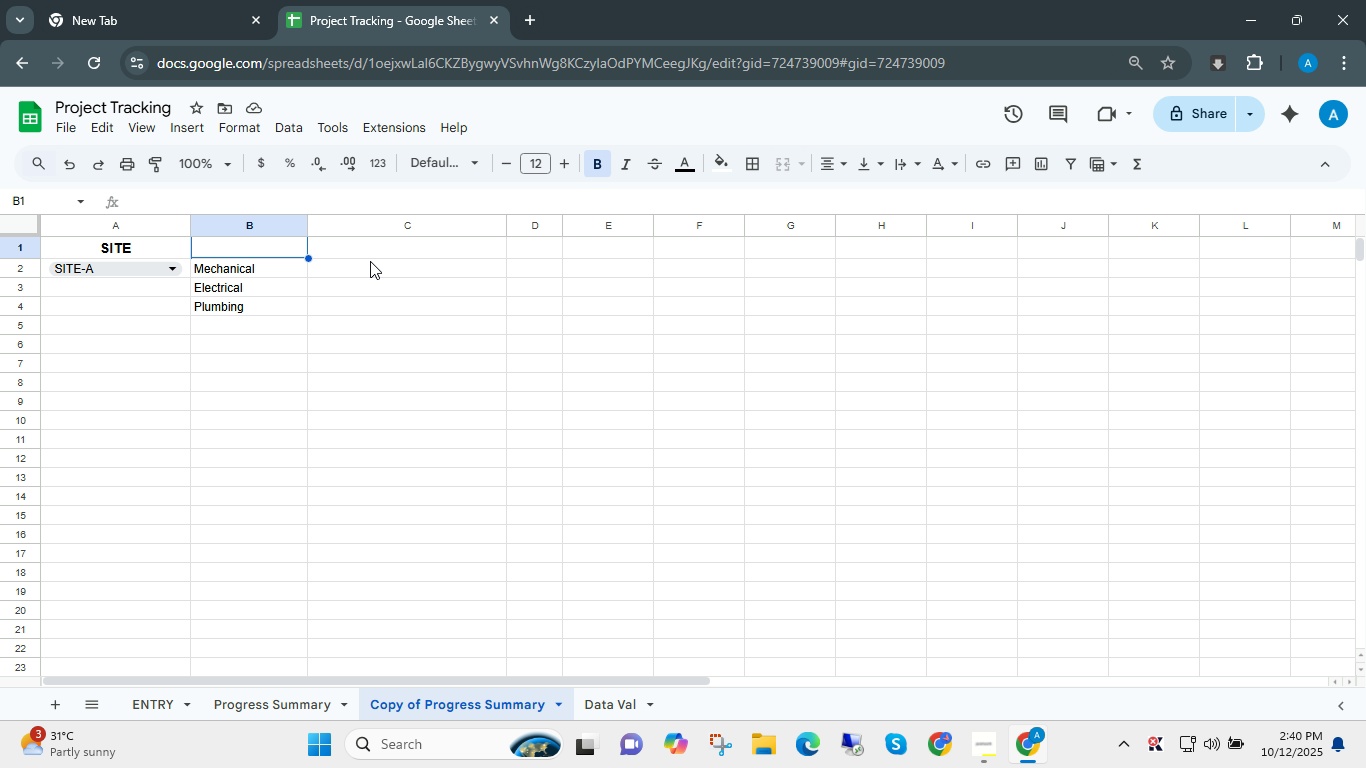 
key(Shift+ShiftLeft)
 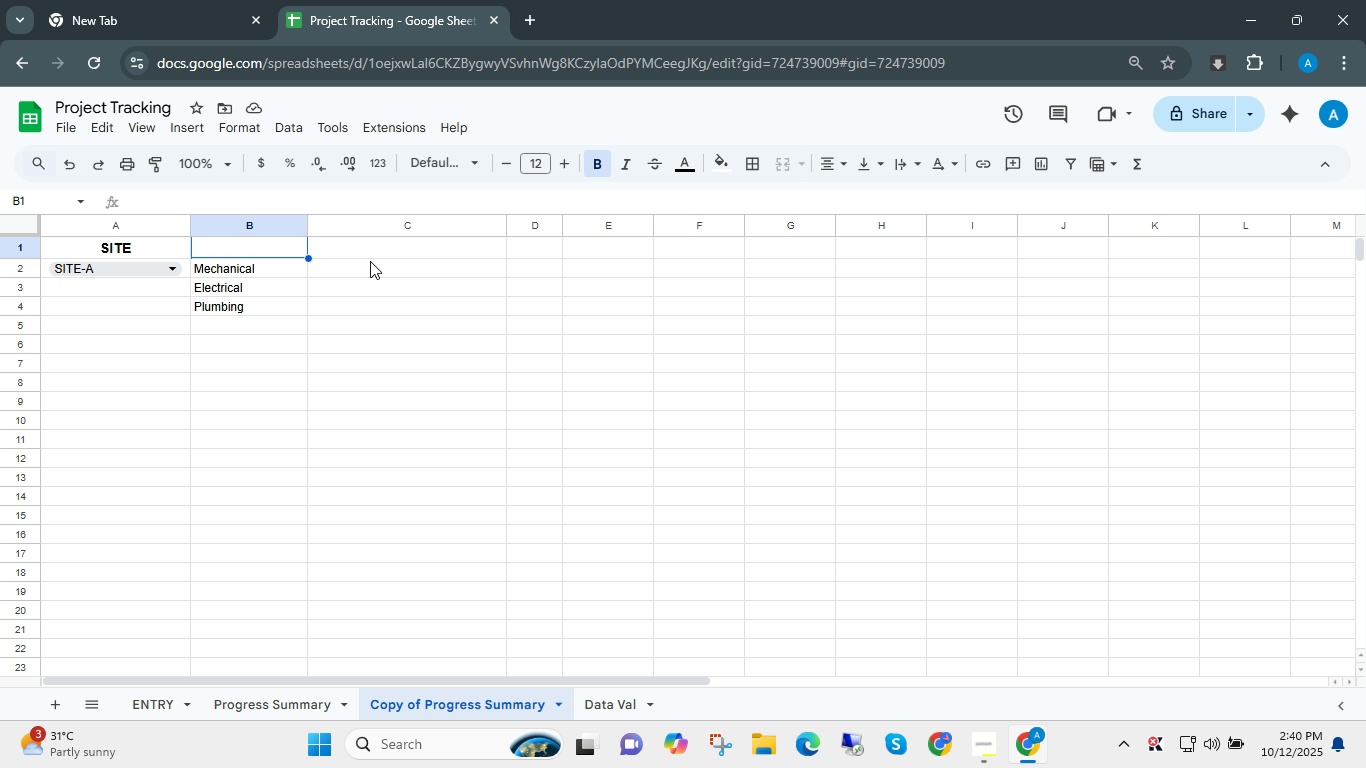 
key(ArrowLeft)
 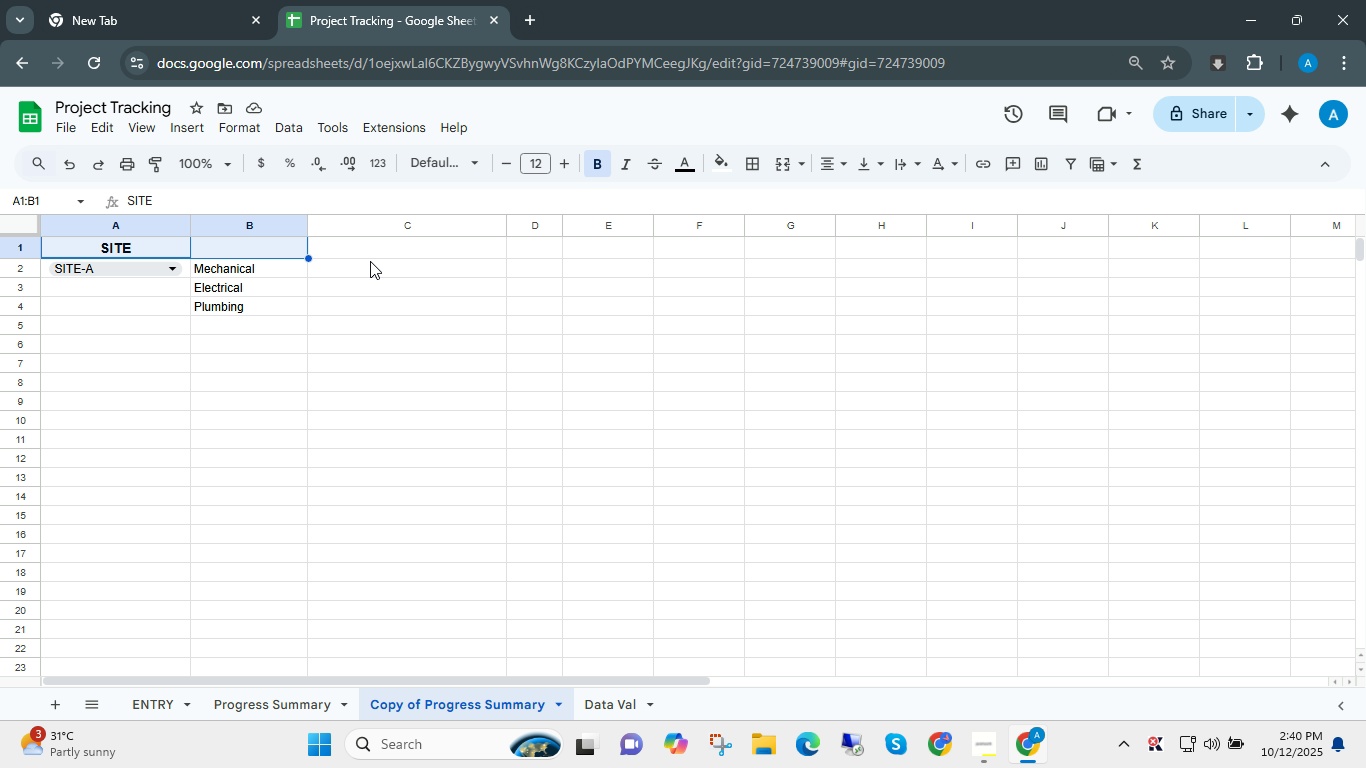 
key(Shift+ArrowRight)
 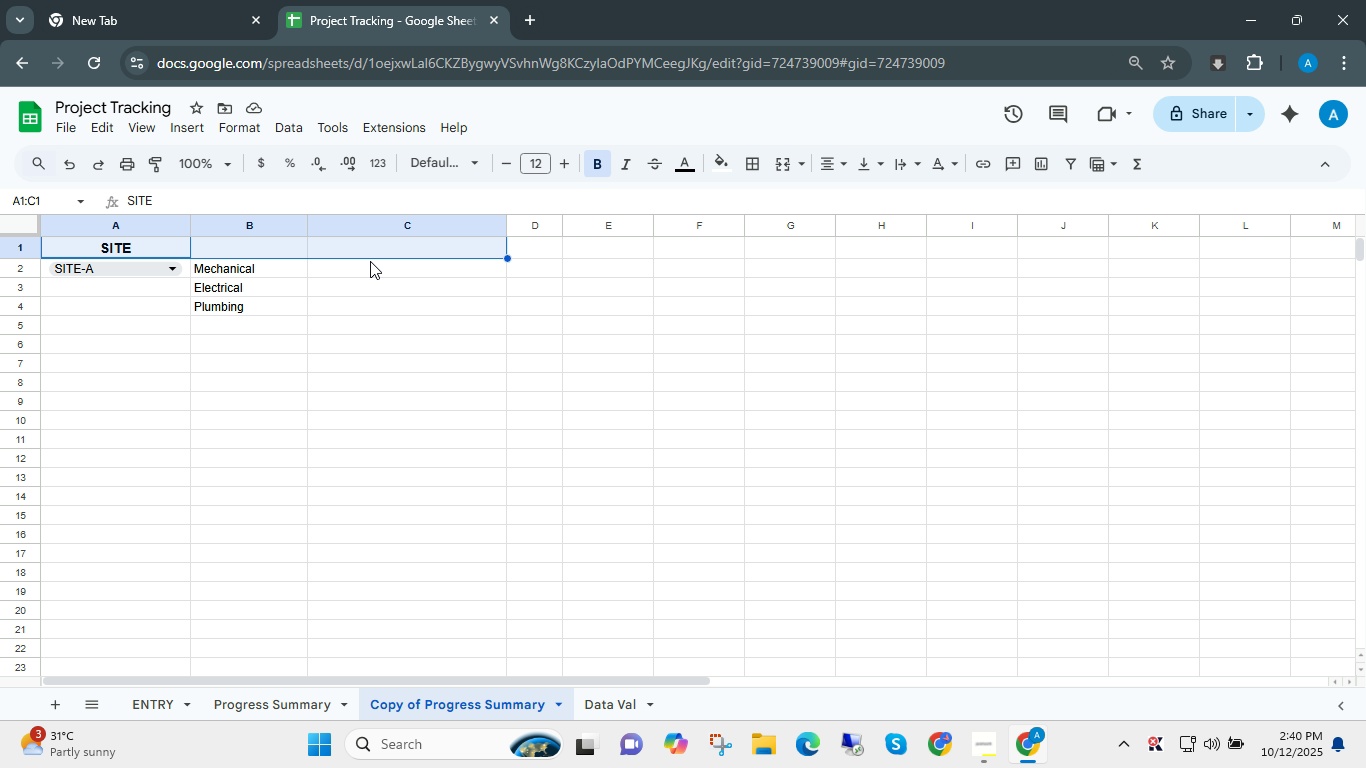 
key(Shift+ArrowRight)
 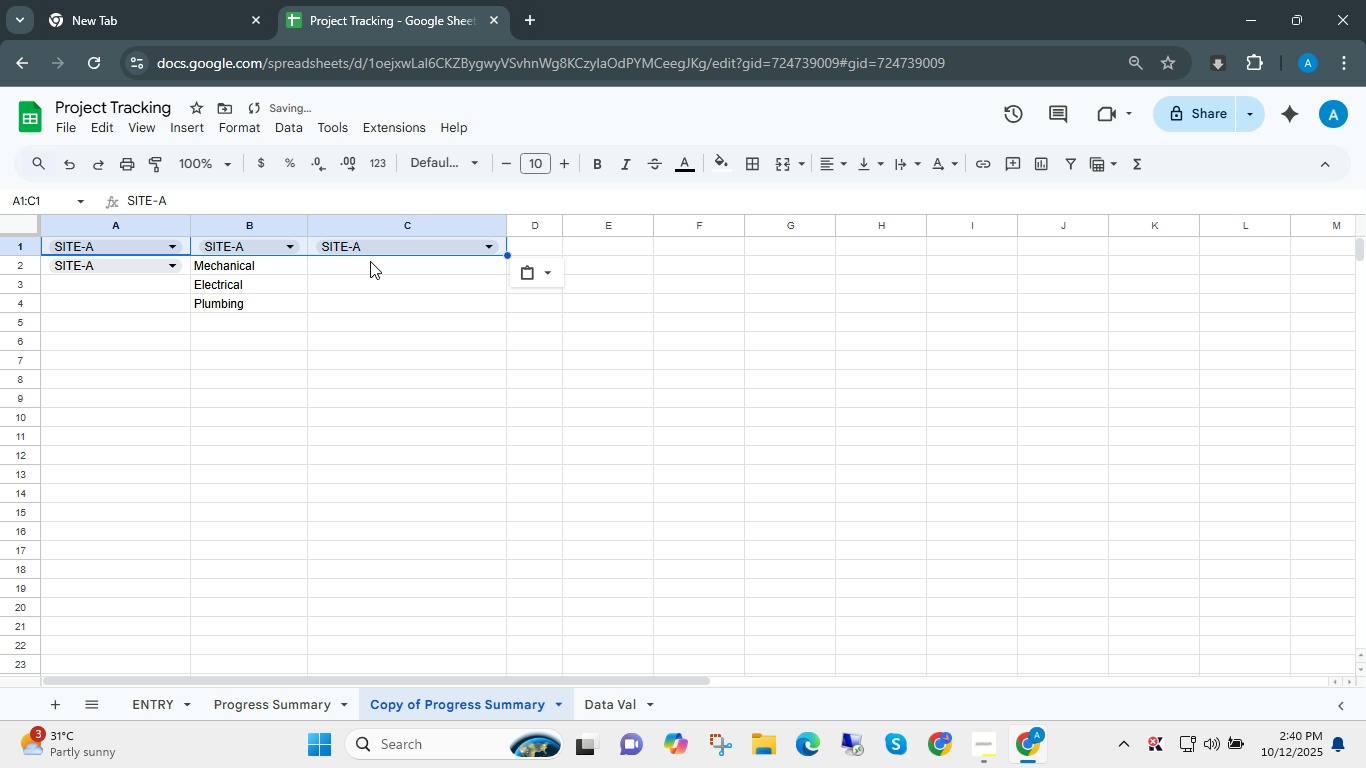 
key(Control+V)
 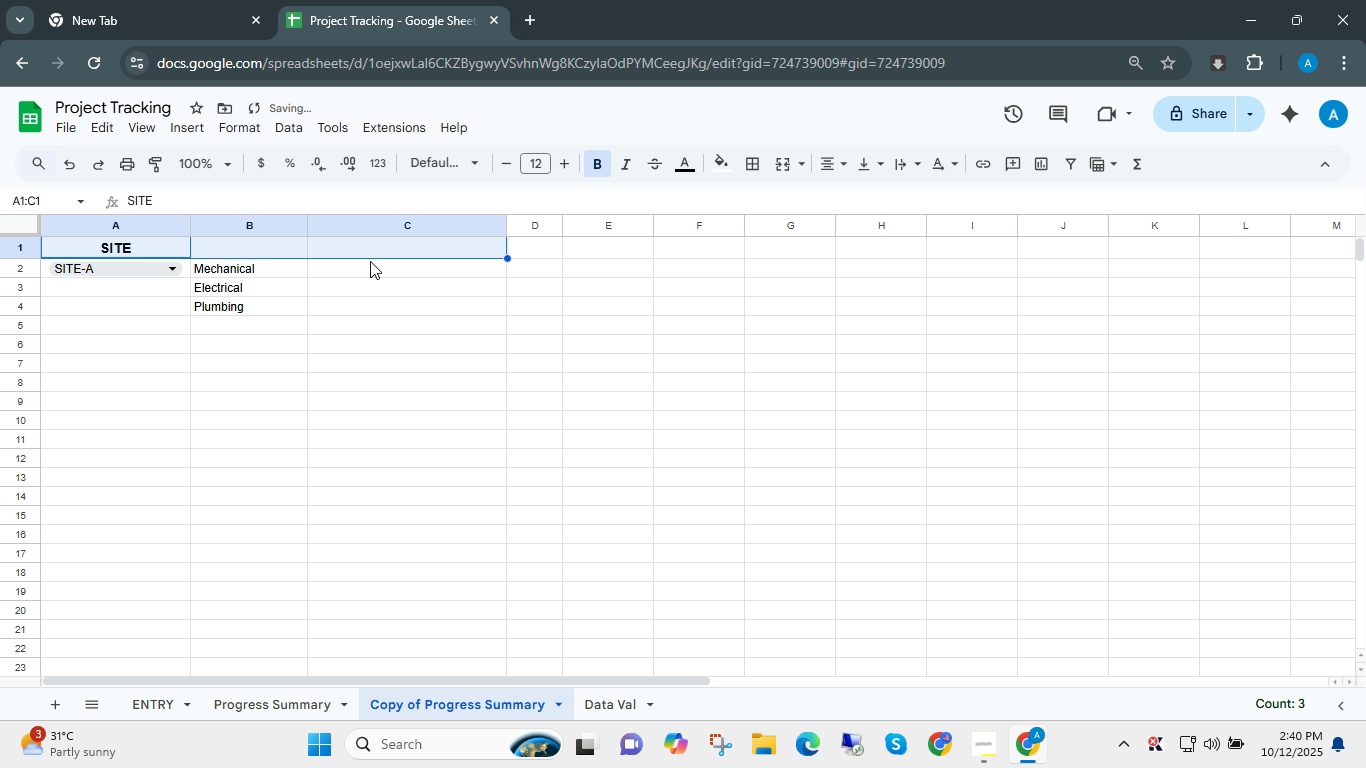 
key(Control+ControlLeft)
 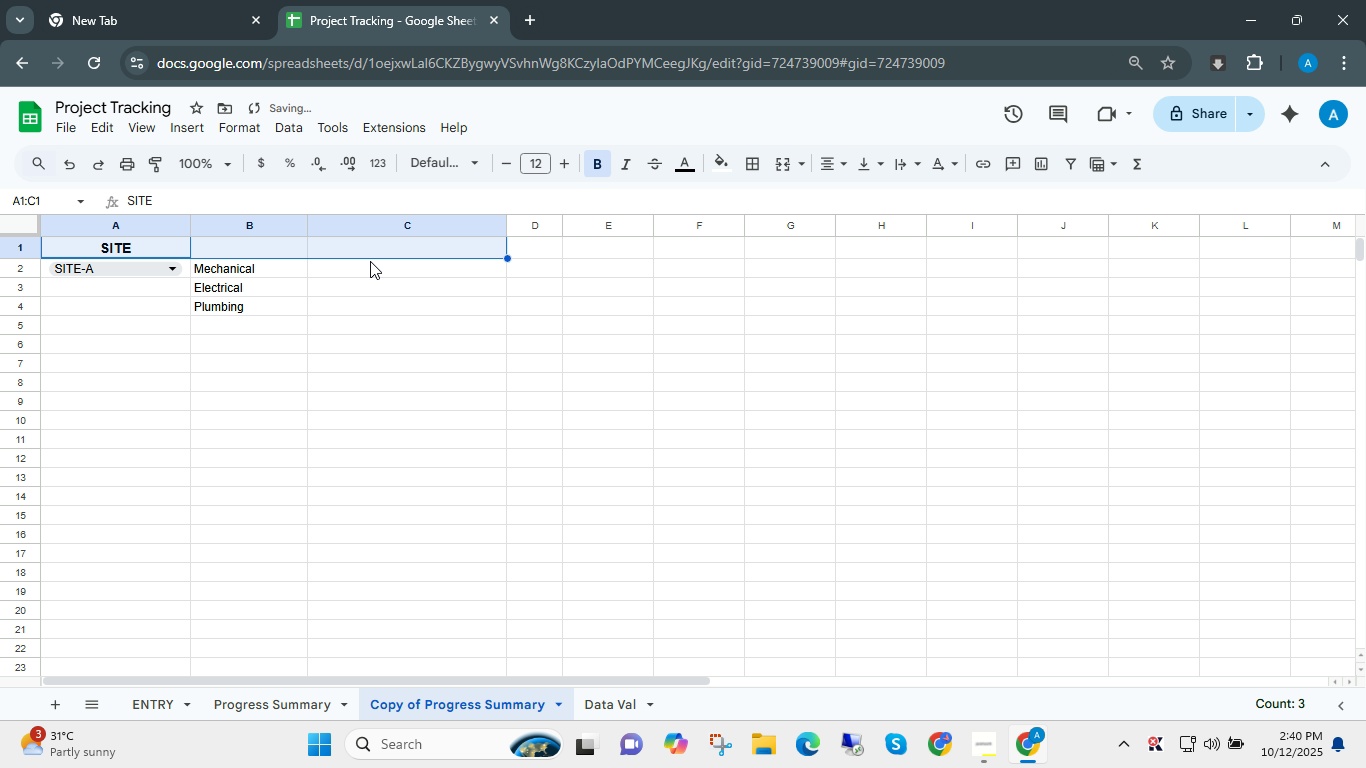 
key(Control+Z)
 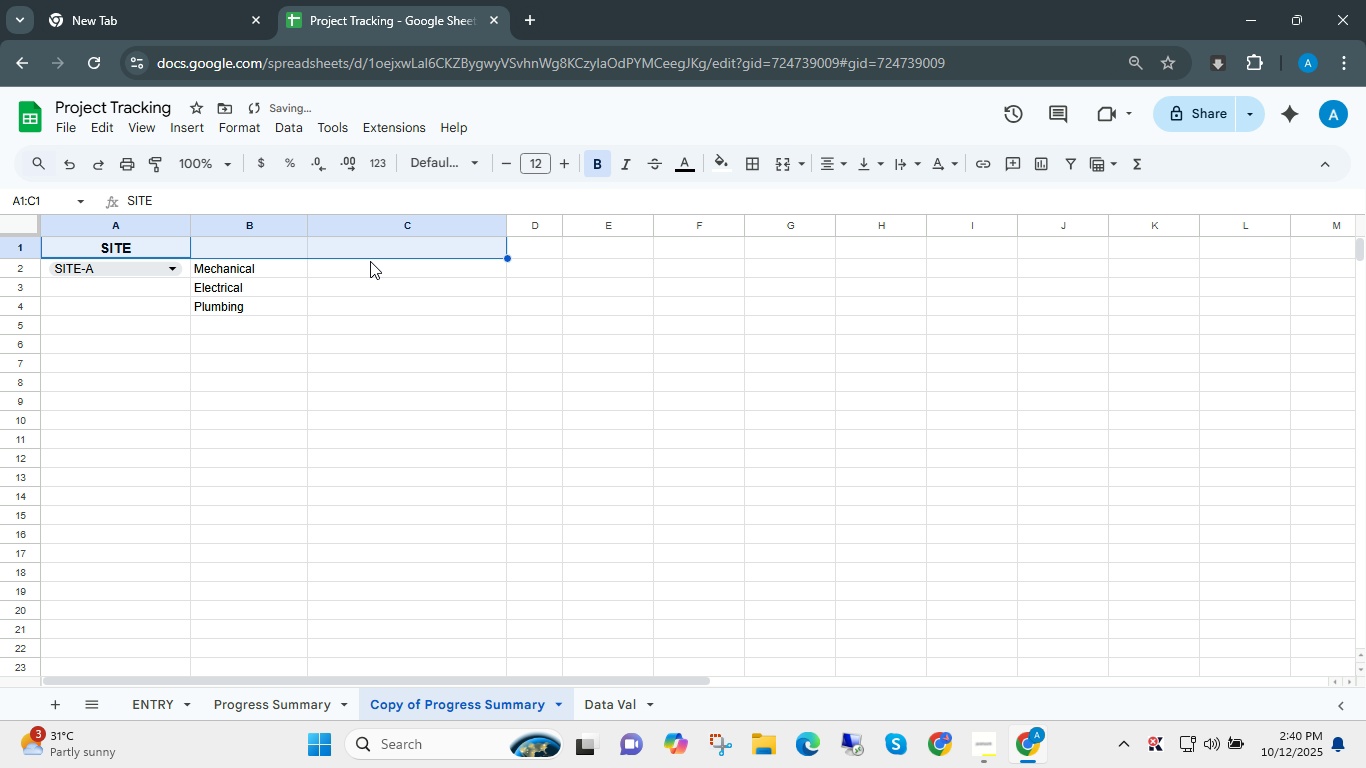 
key(ArrowLeft)
 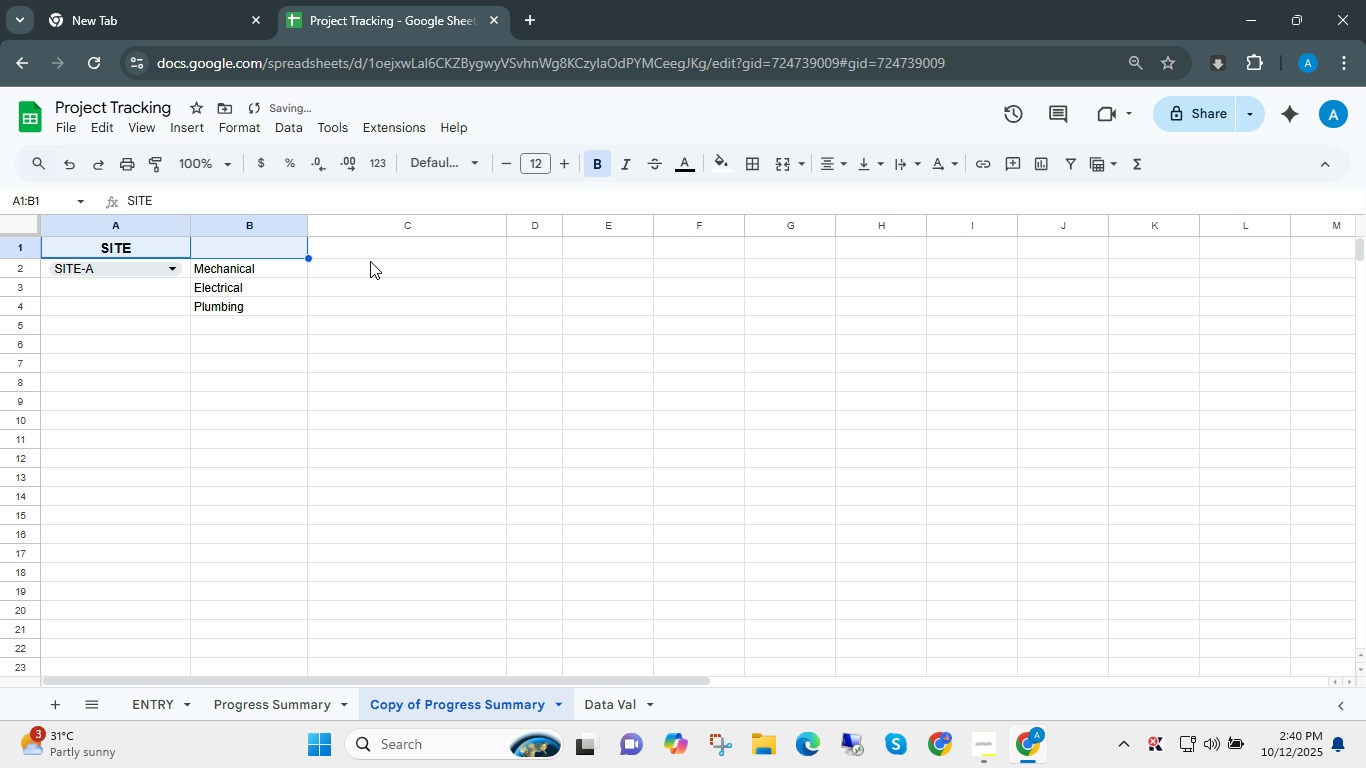 
key(Shift+ArrowRight)
 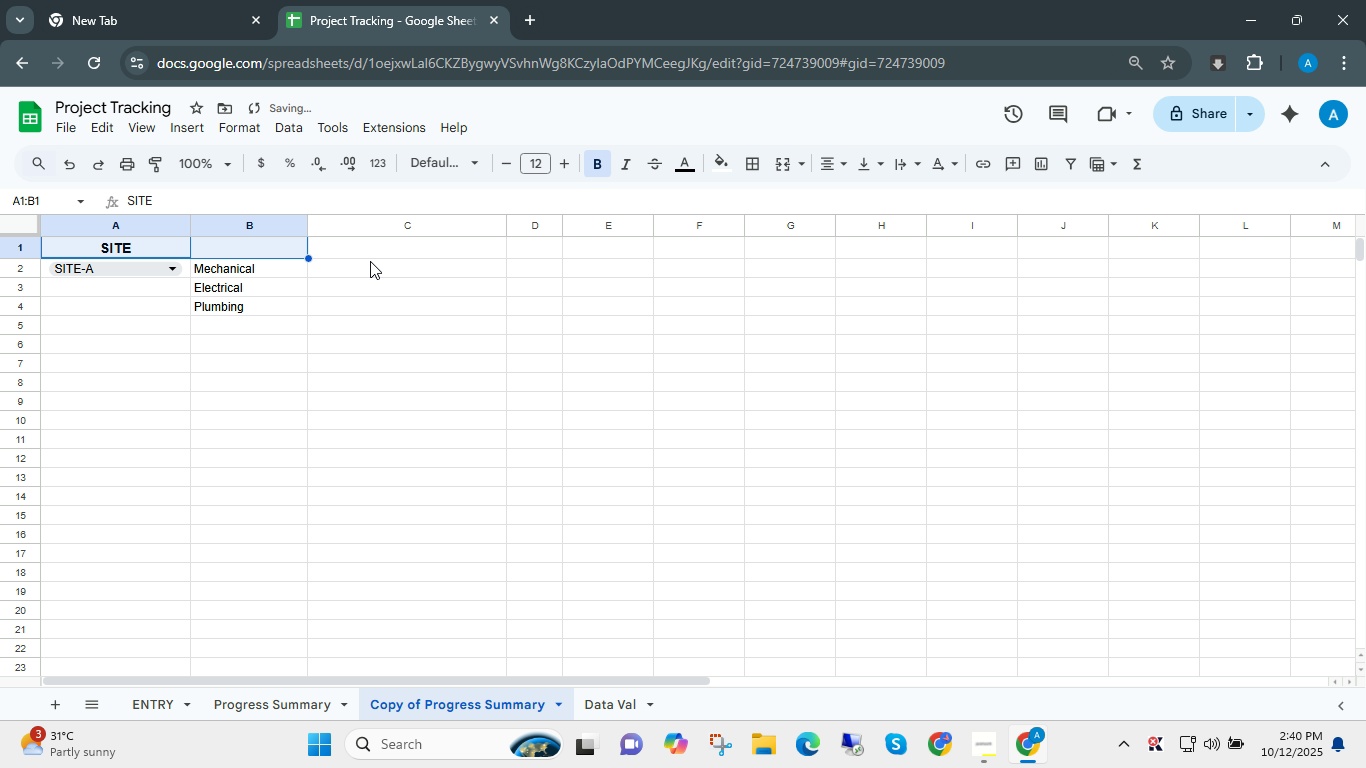 
key(Shift+ArrowRight)
 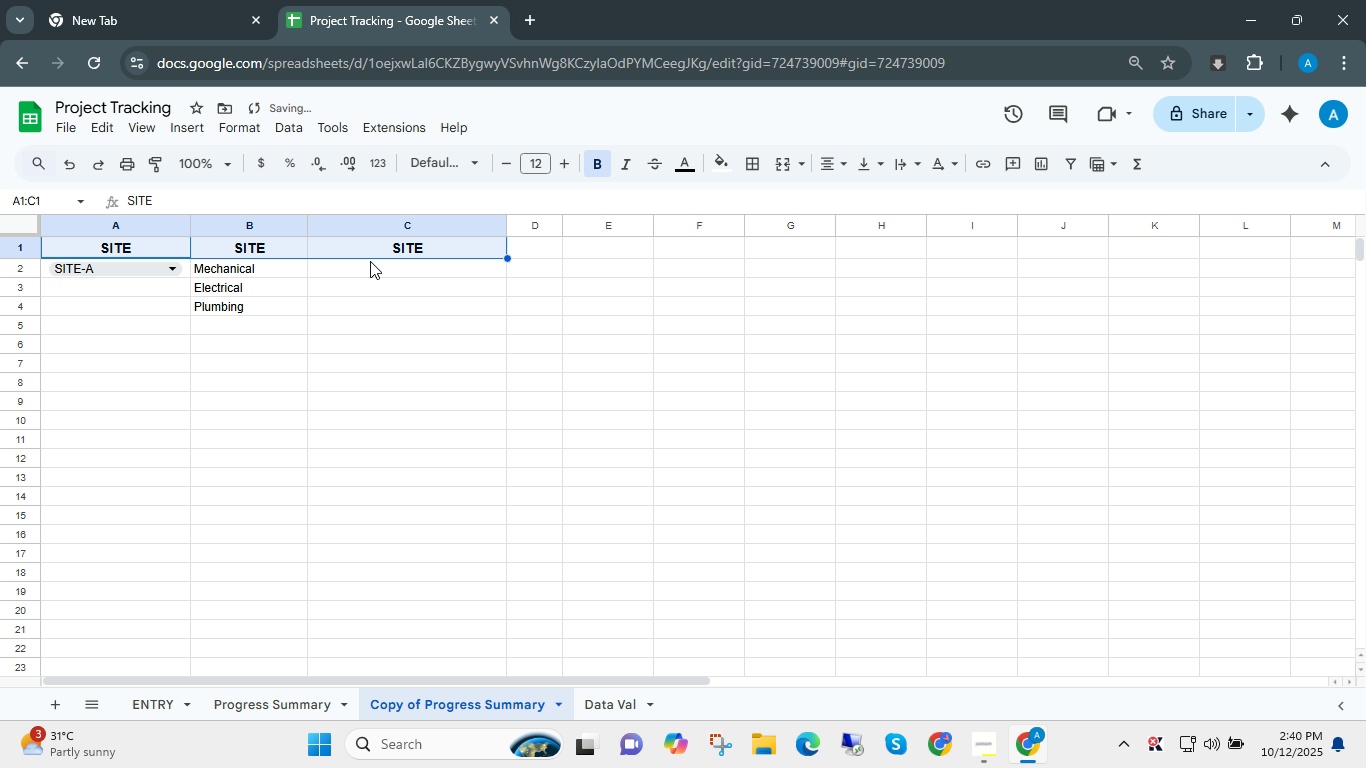 
key(Control+R)
 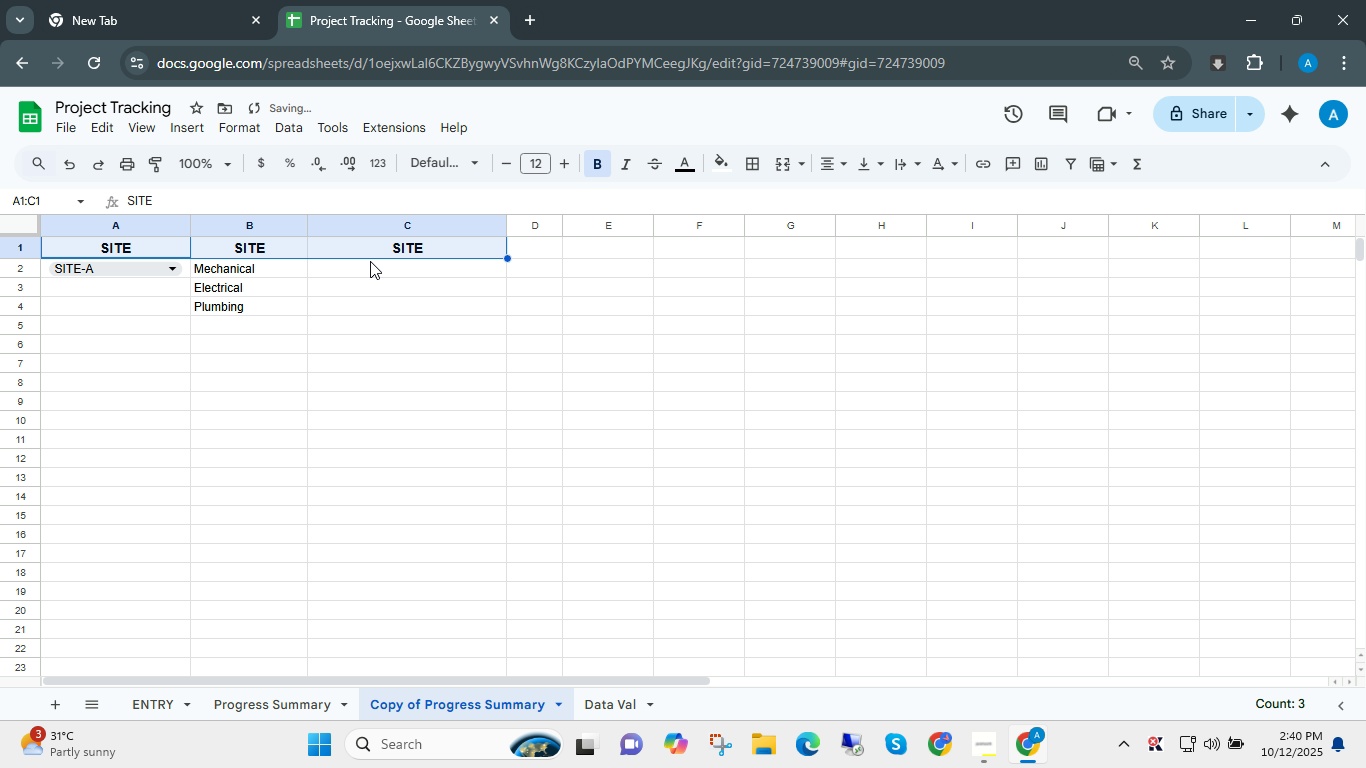 
key(ArrowLeft)
 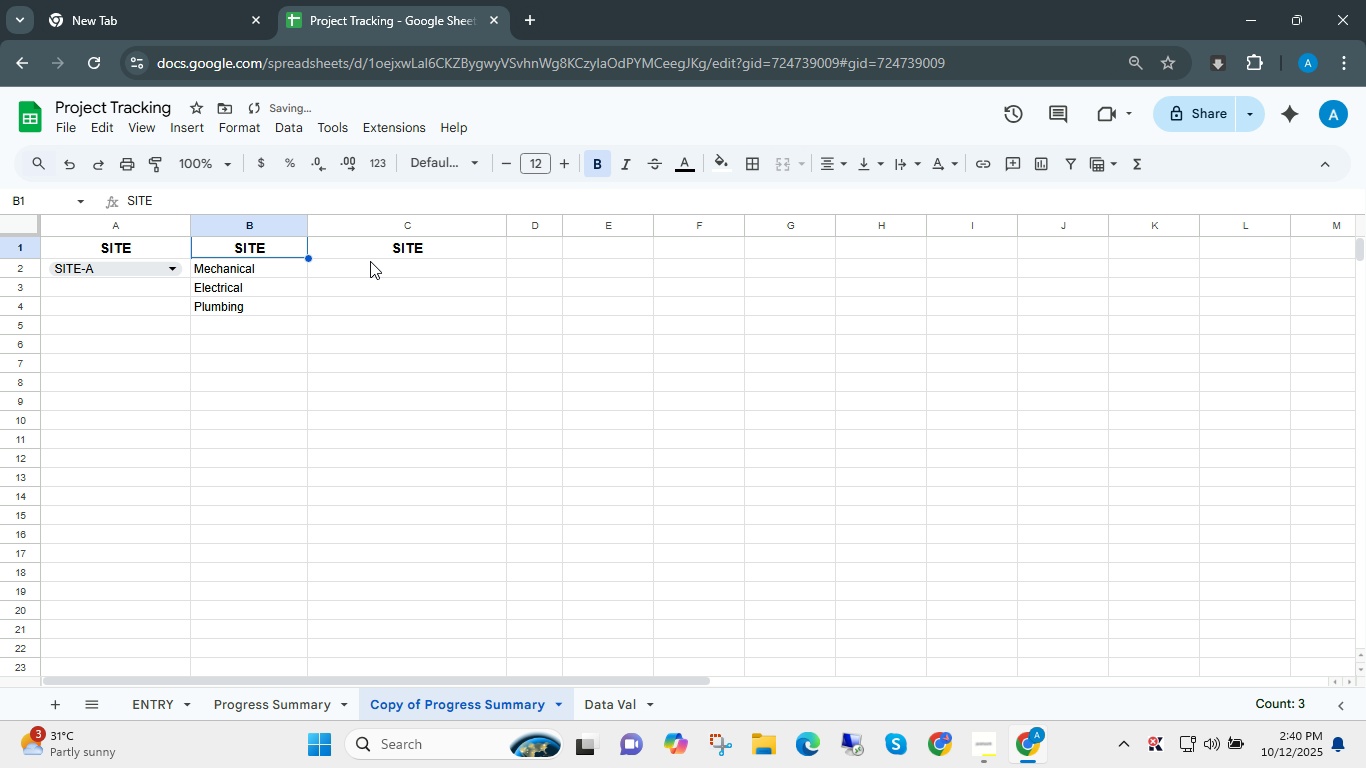 
key(ArrowRight)
 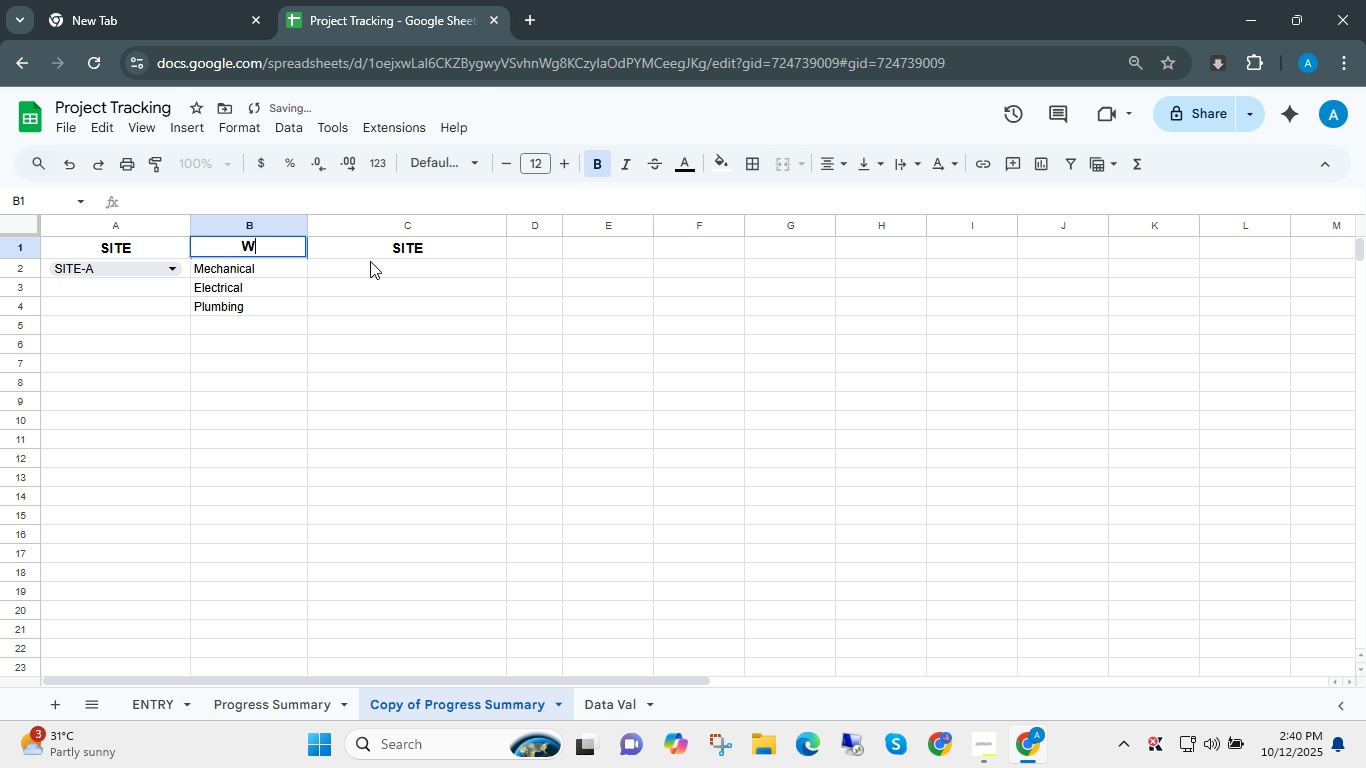 
type(WORK)
key(Tab)
type(Completion)
 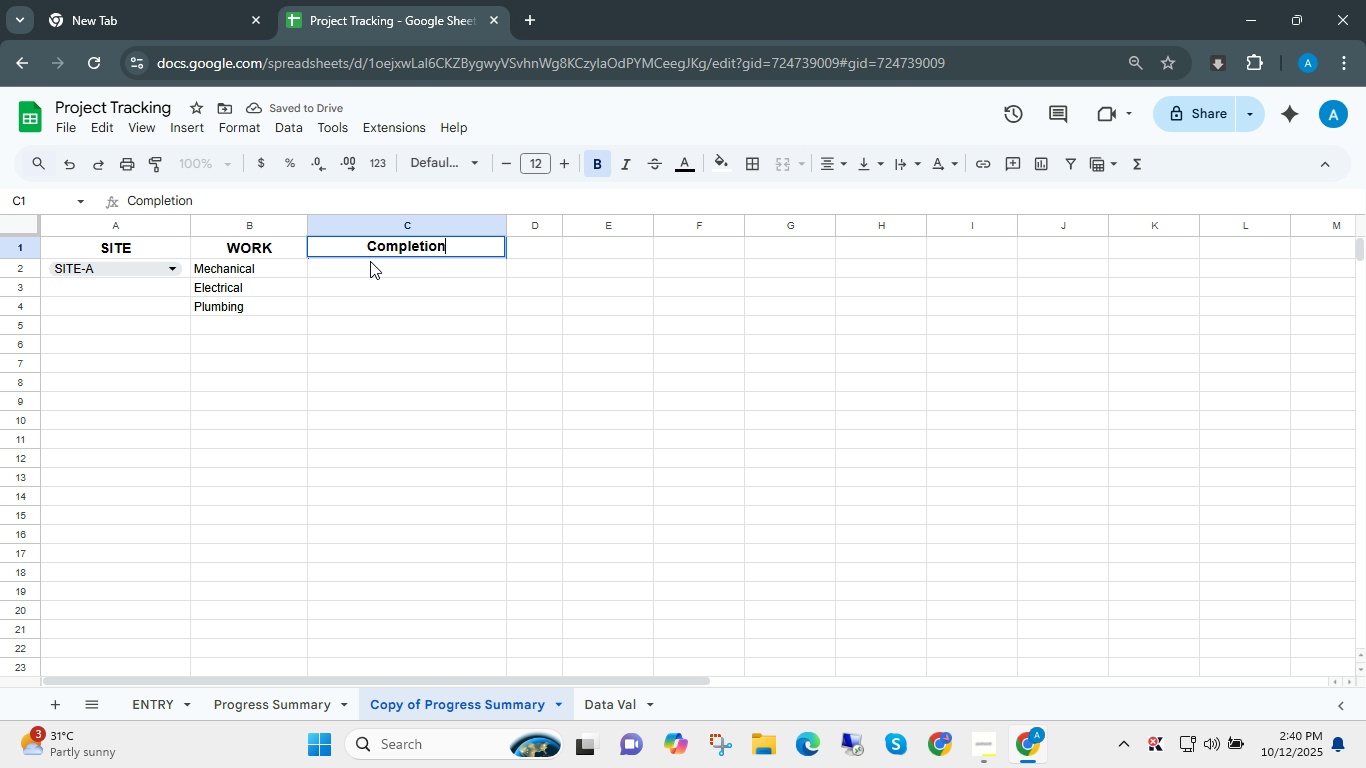 
key(Enter)
 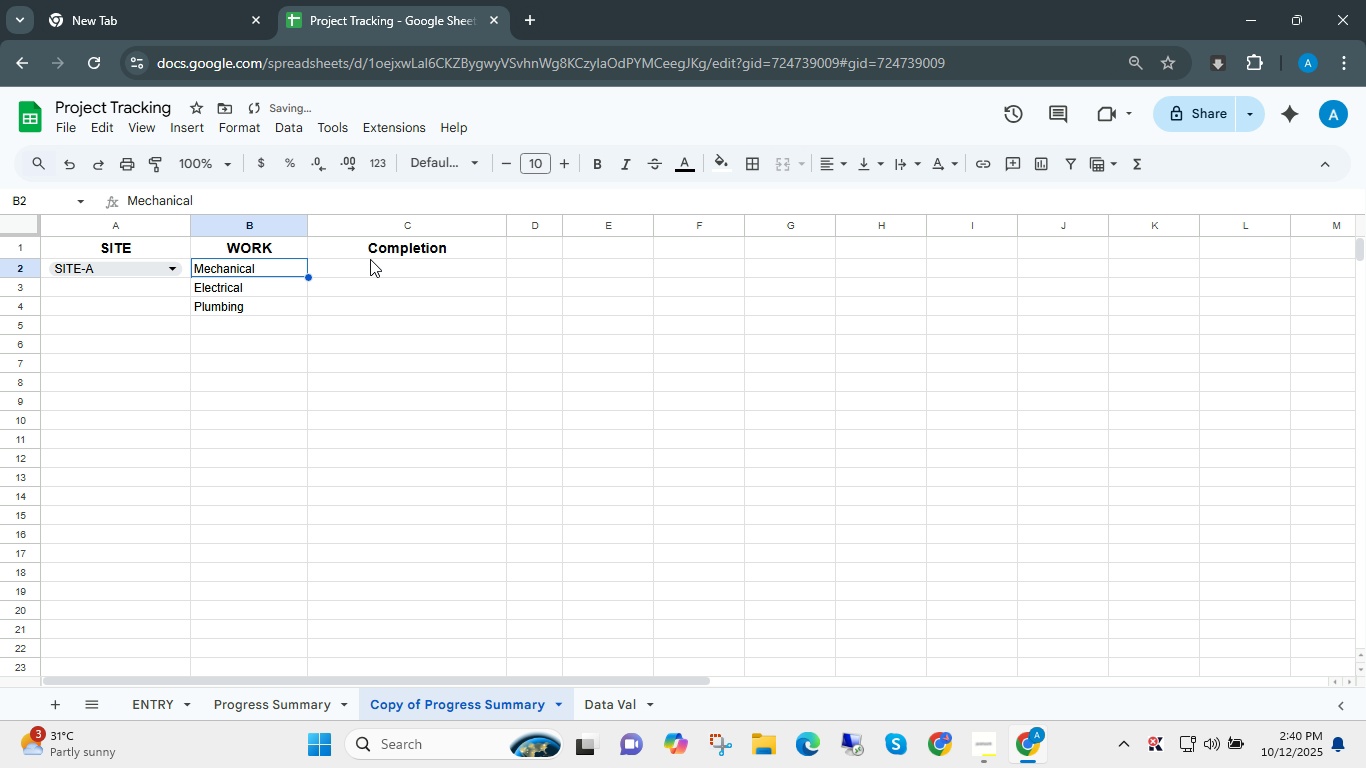 
left_click([370, 258])
 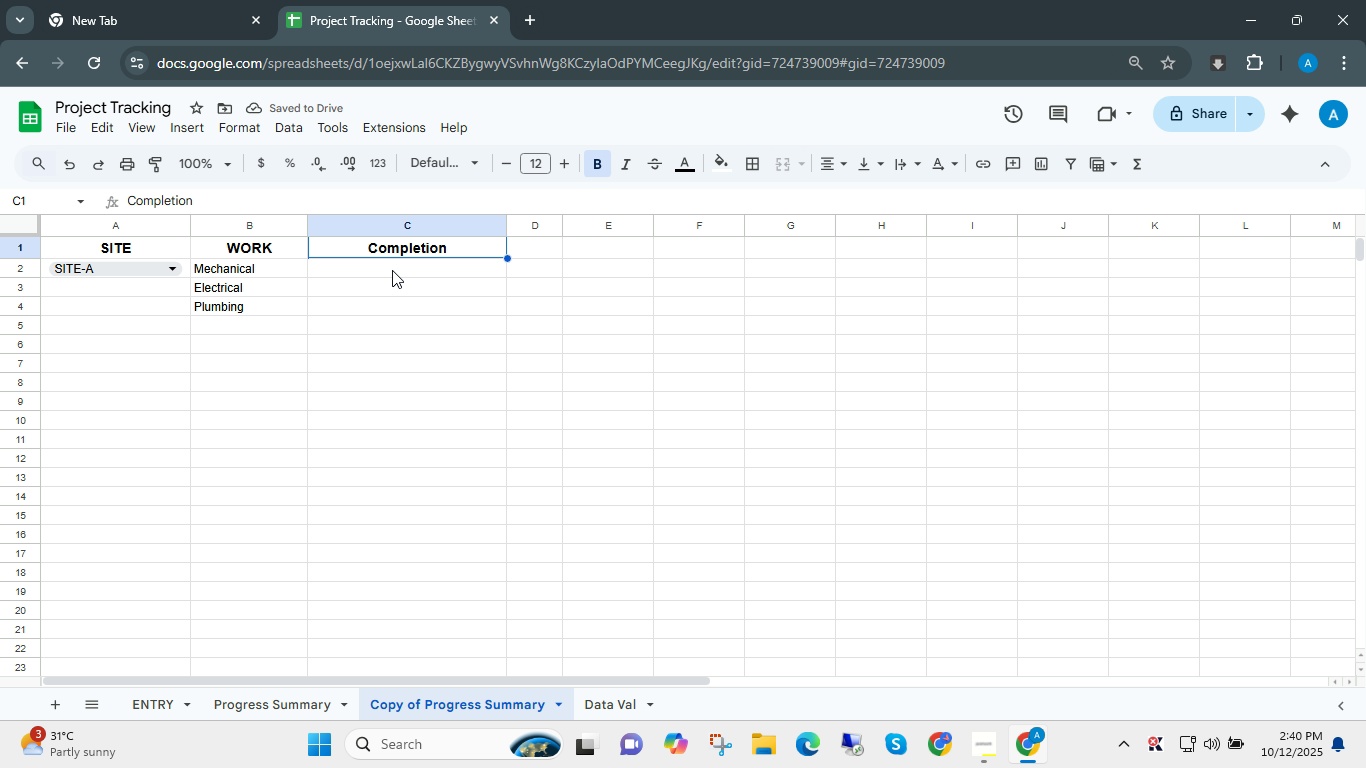 
left_click([392, 270])
 